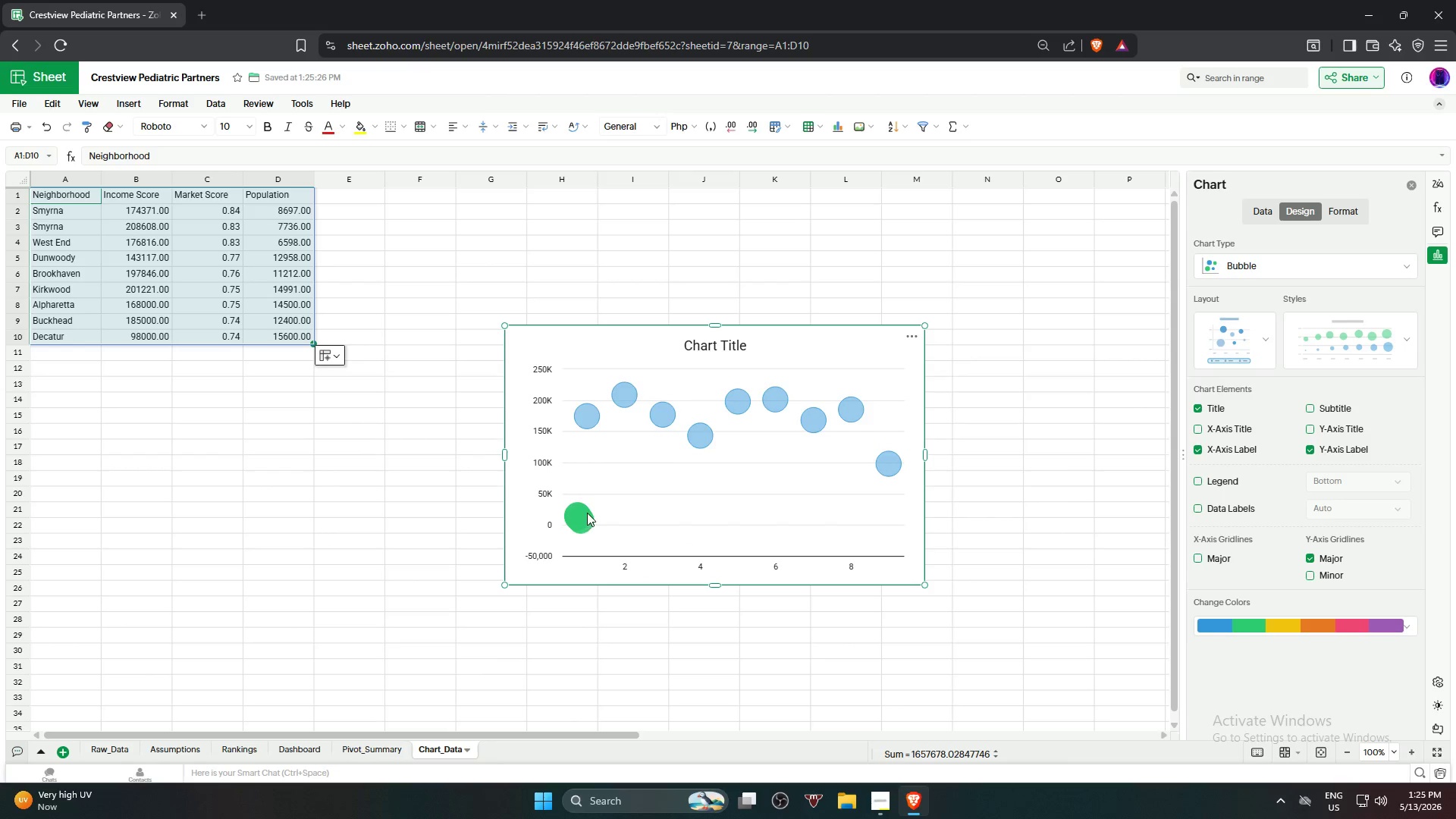 
left_click([1220, 483])
 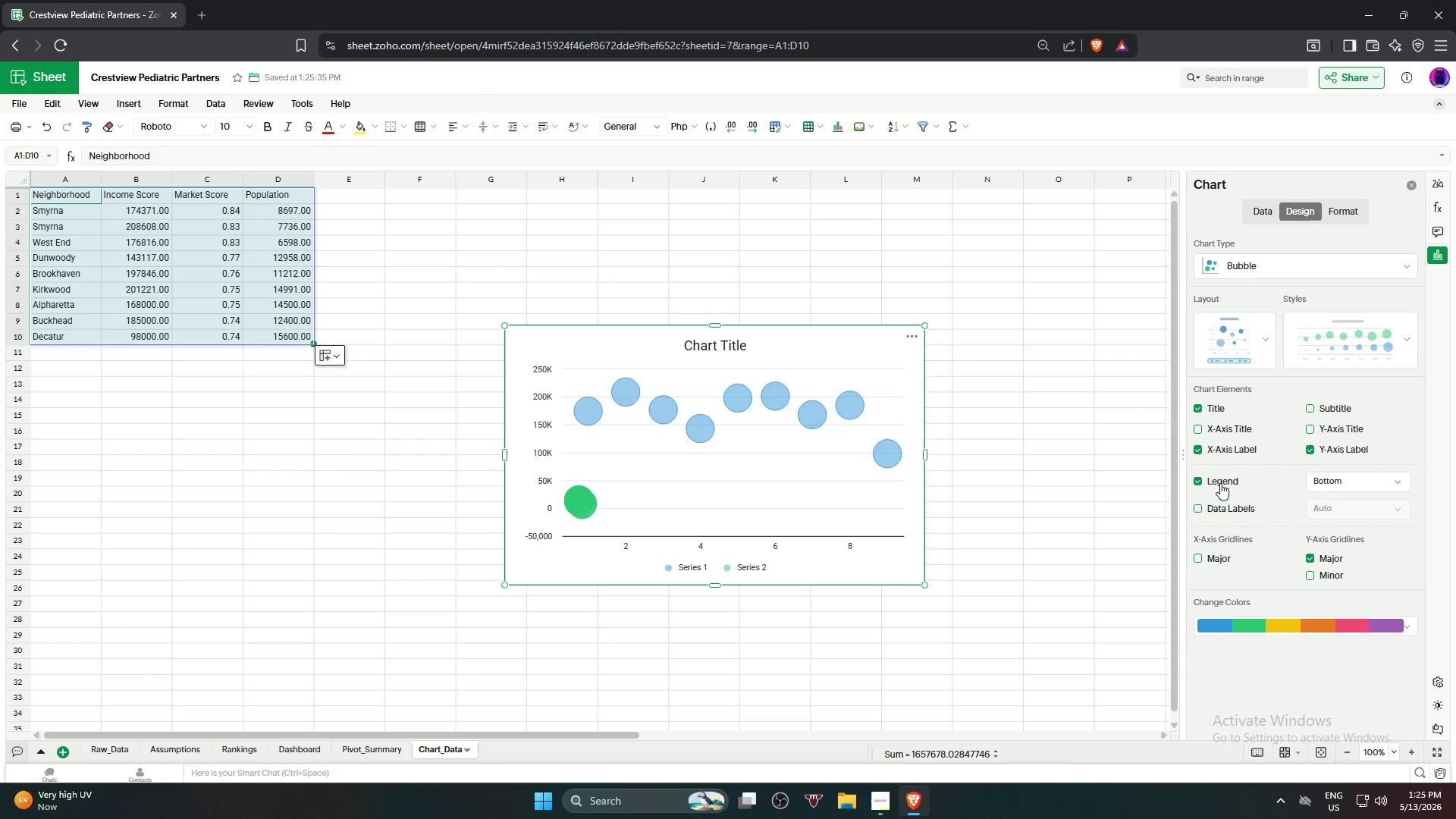 
left_click([1220, 483])
 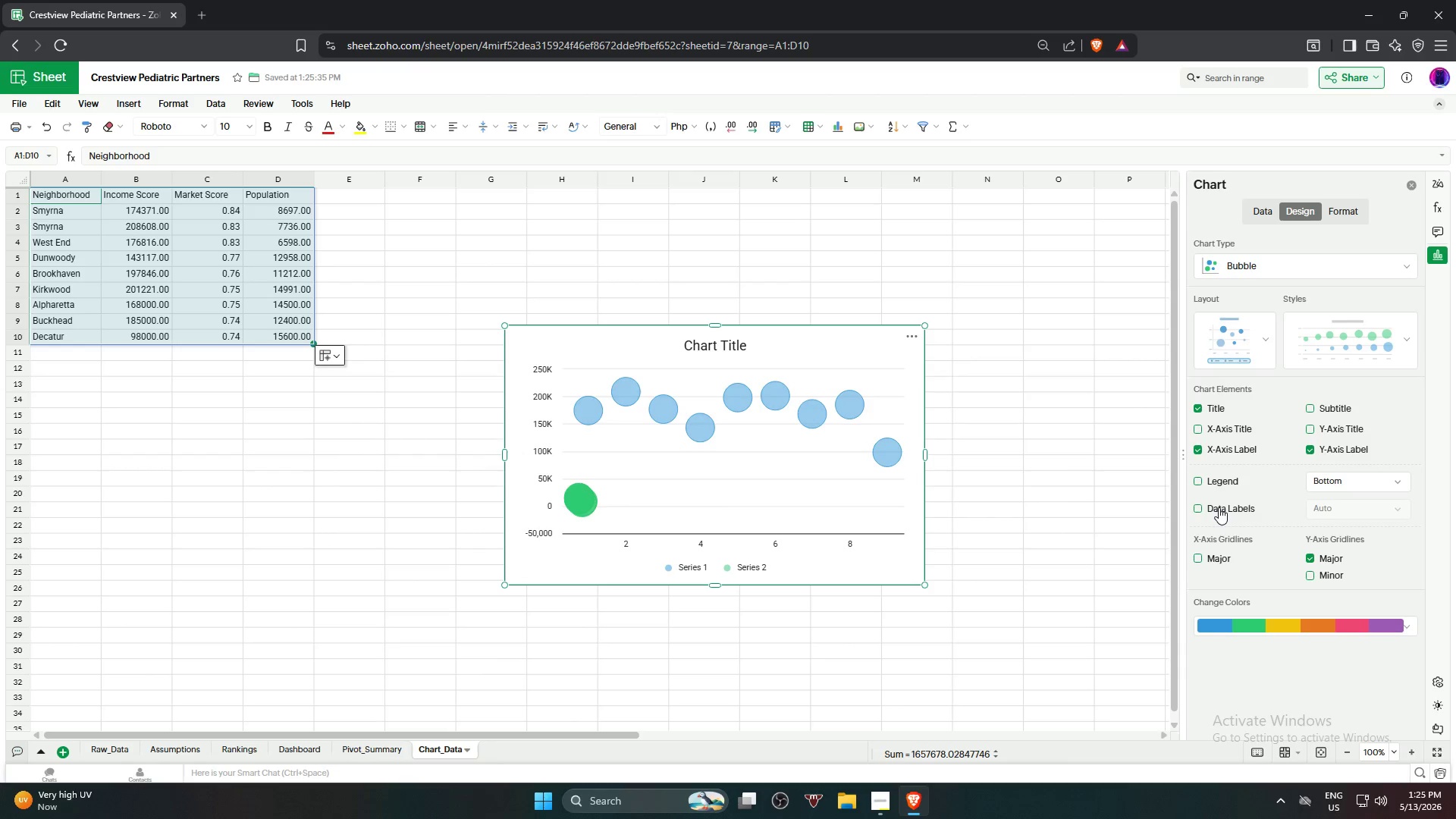 
double_click([1219, 507])
 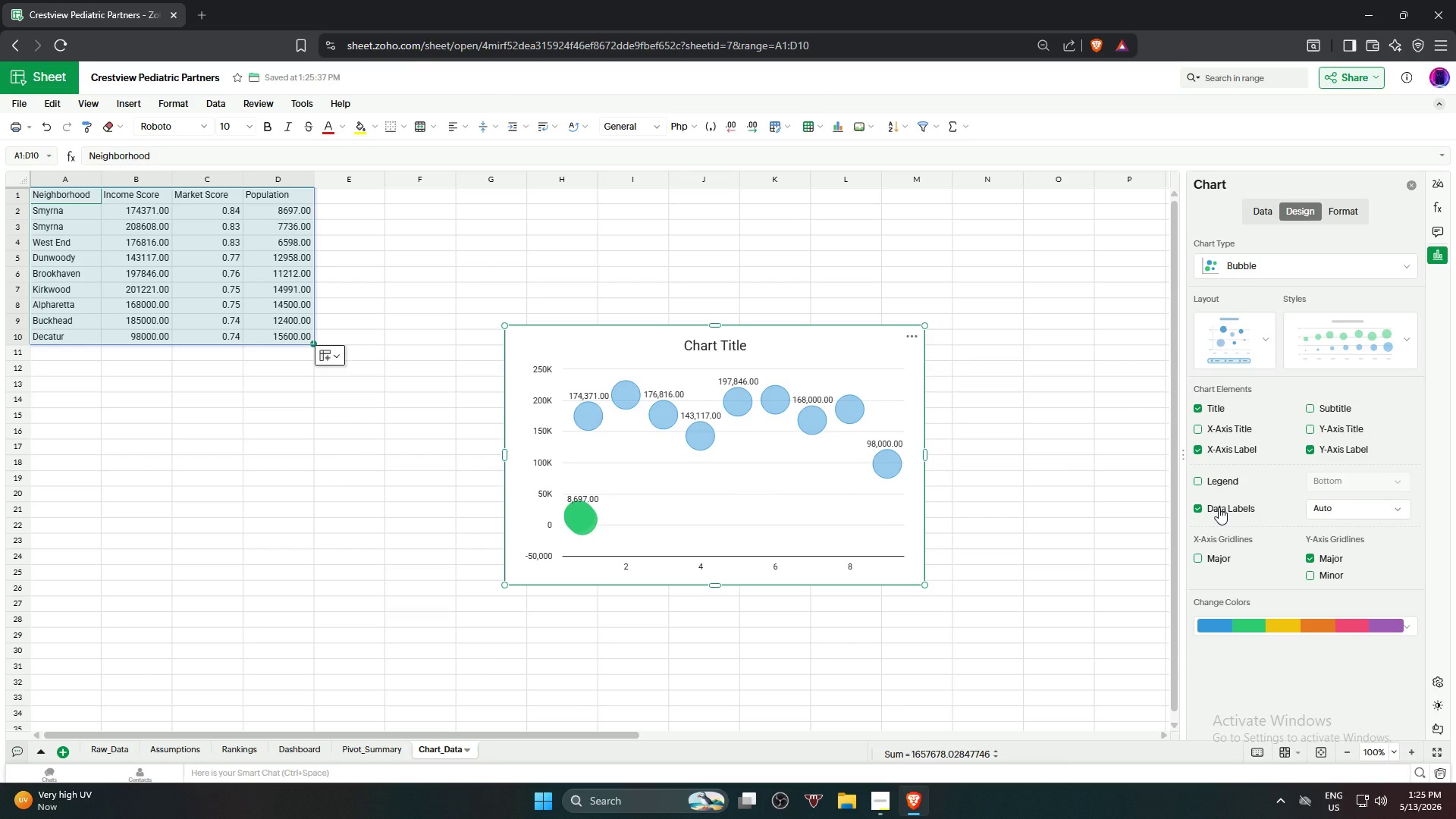 
wait(22.06)
 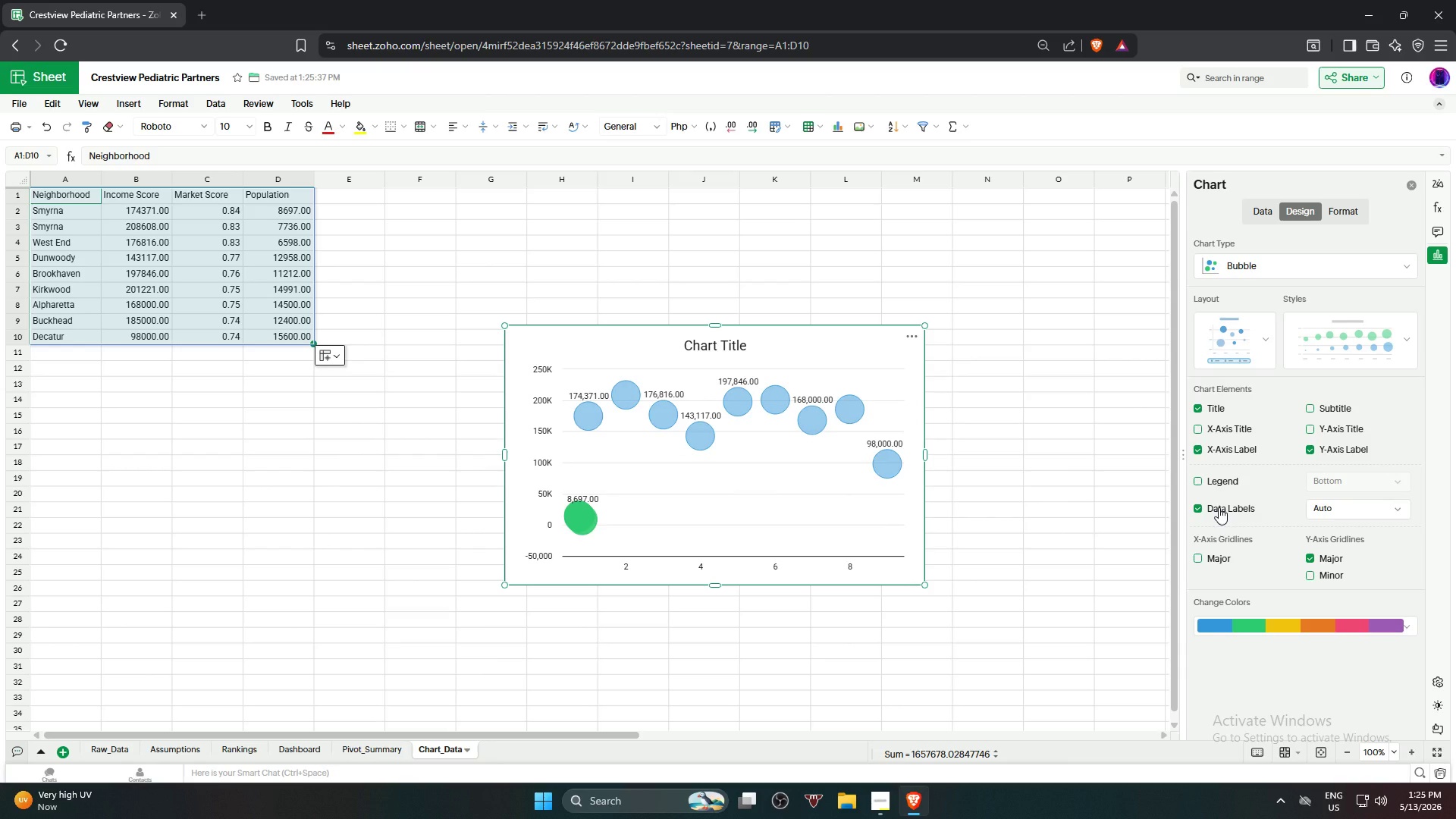 
left_click([1219, 507])
 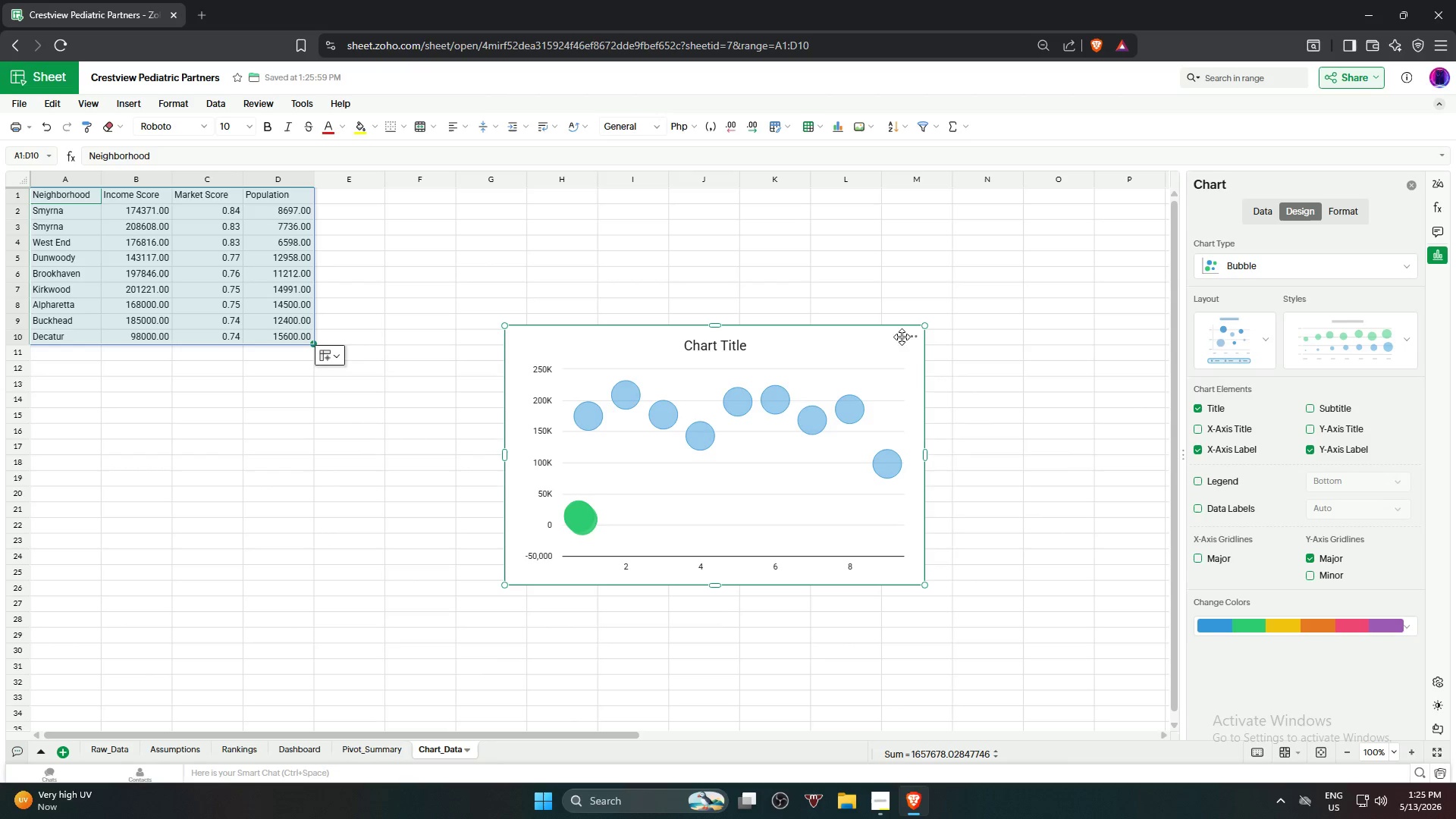 
left_click([906, 340])
 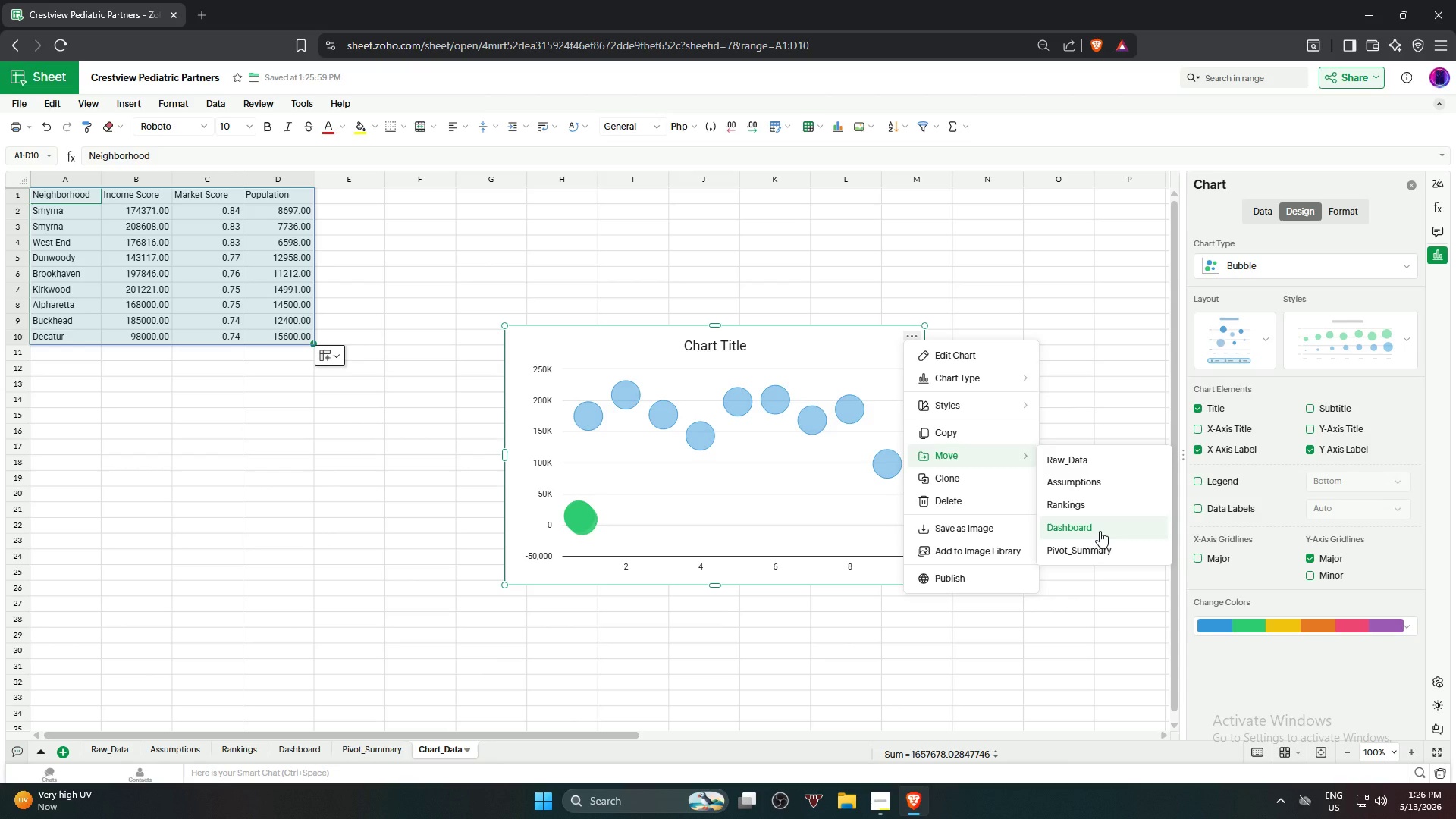 
left_click([1100, 531])
 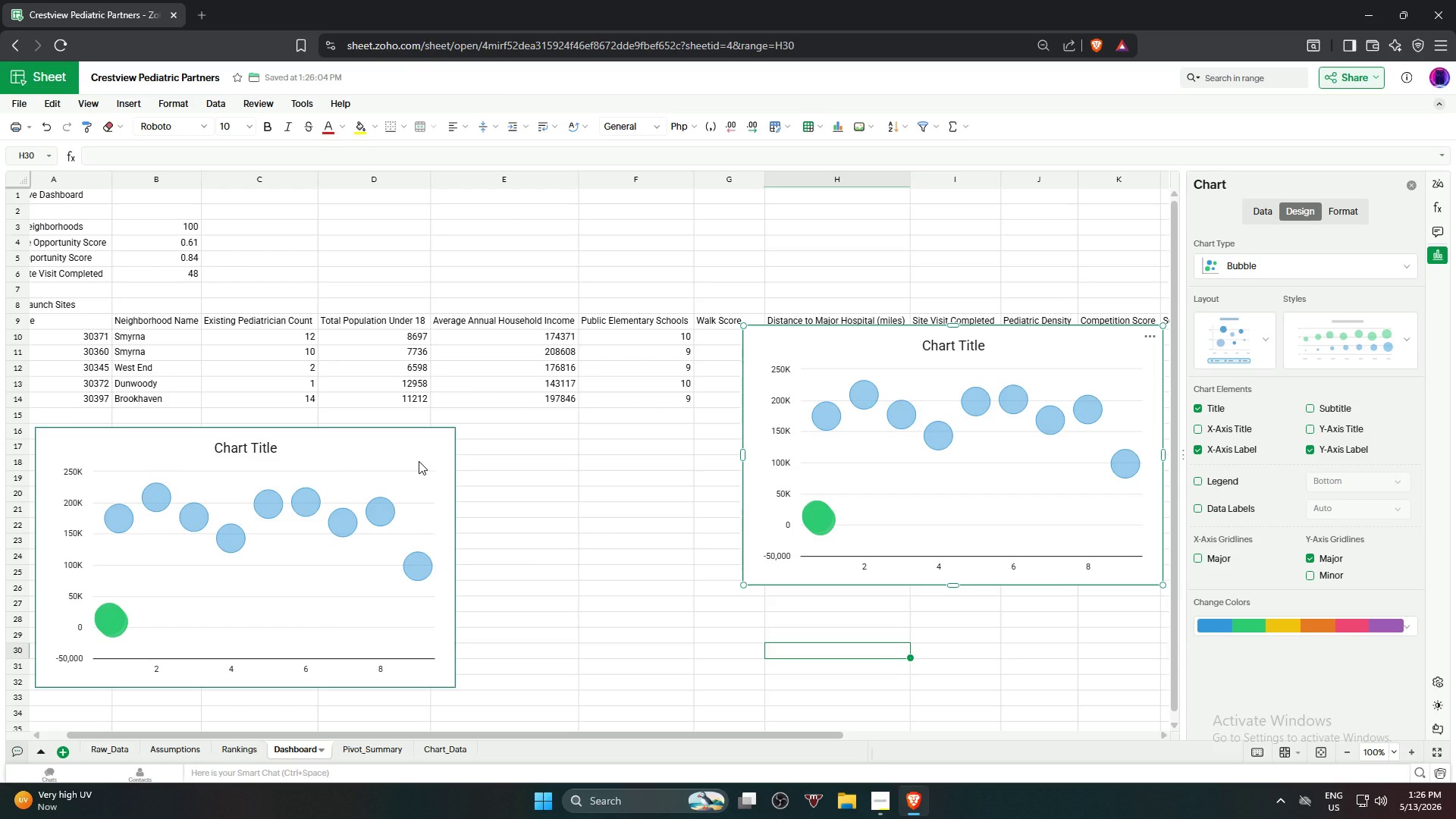 
wait(5.17)
 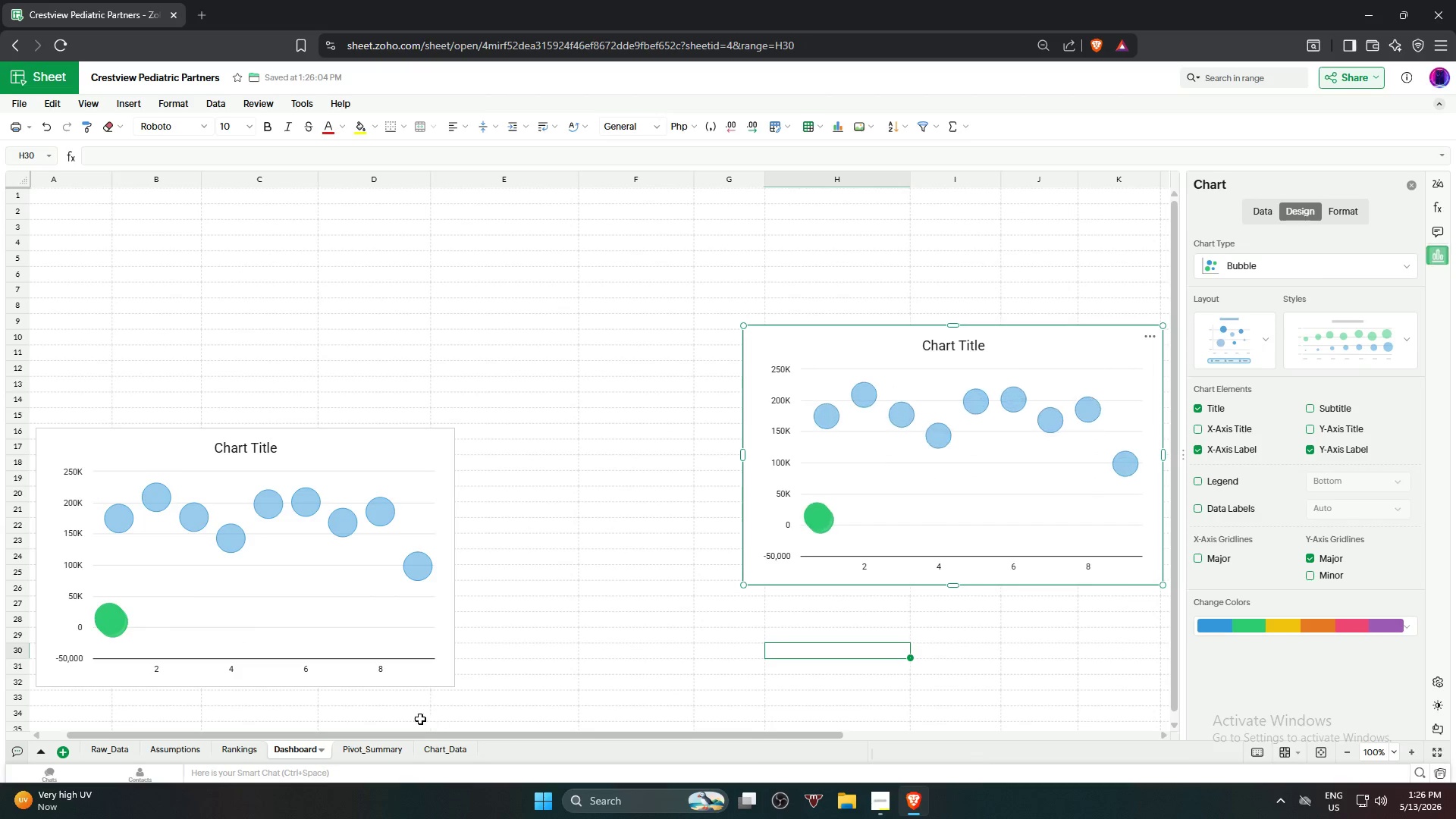 
scroll: coordinate [688, 548], scroll_direction: none, amount: 0.0
 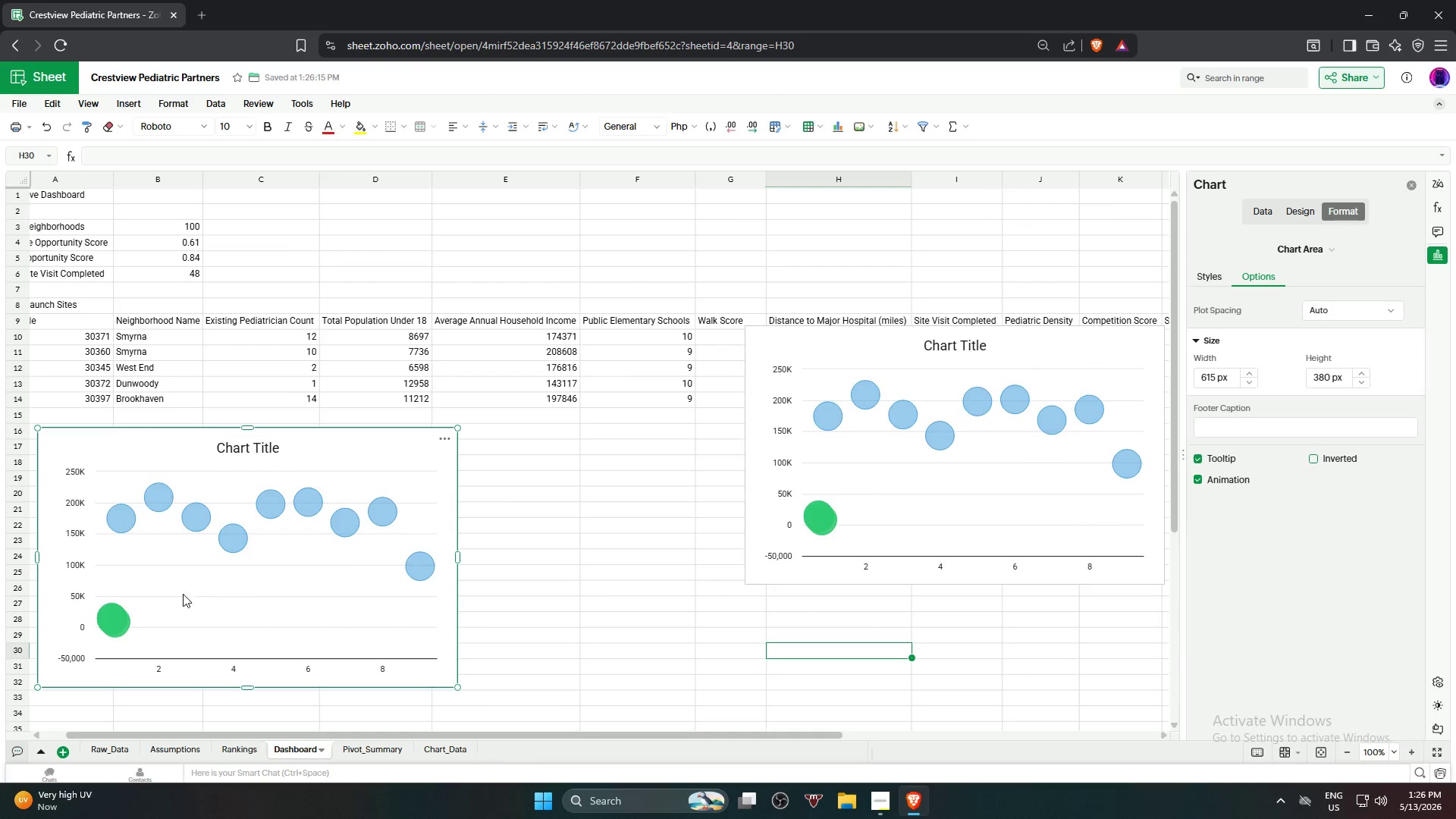 
wait(6.51)
 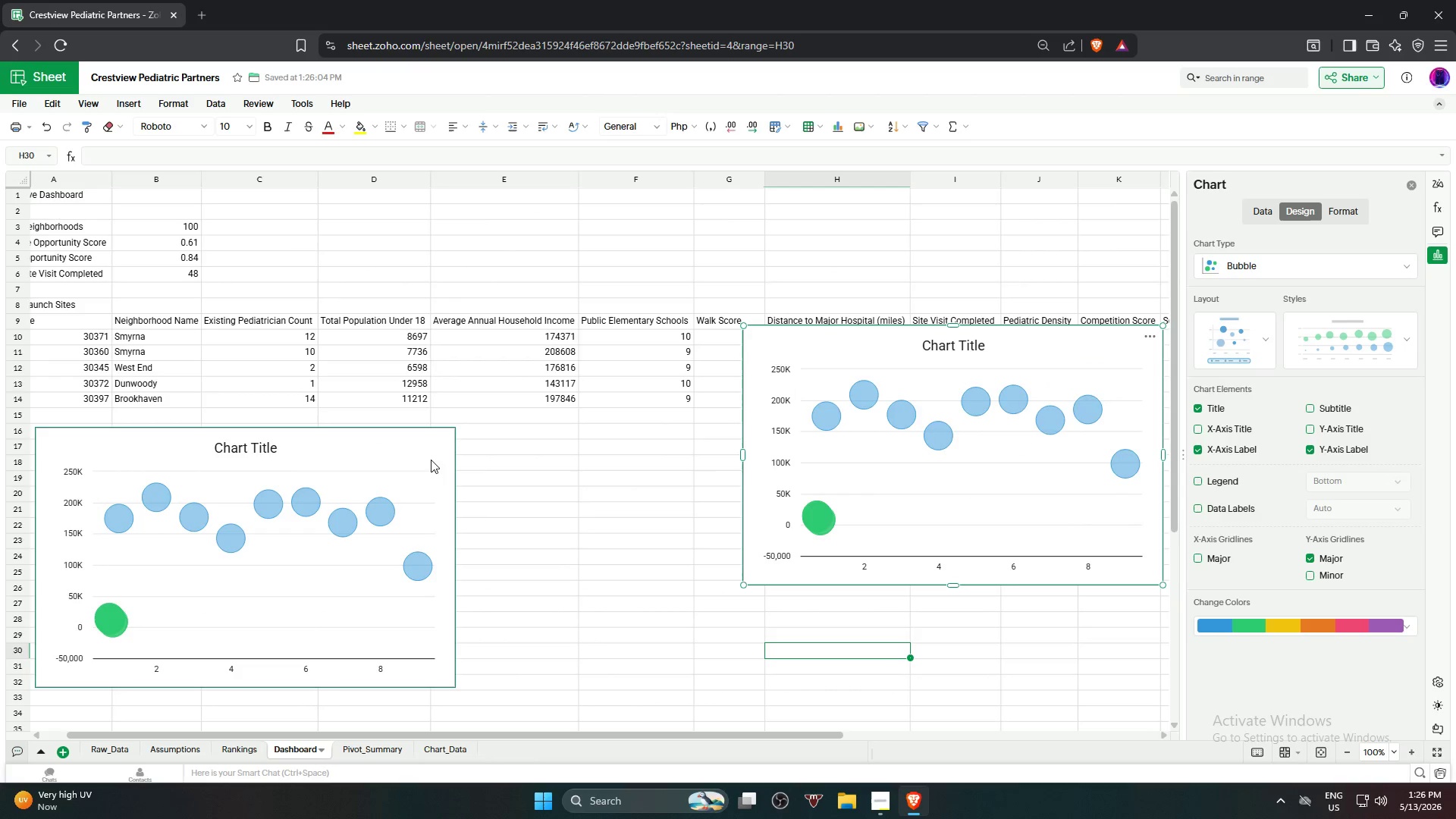 
left_click([441, 441])
 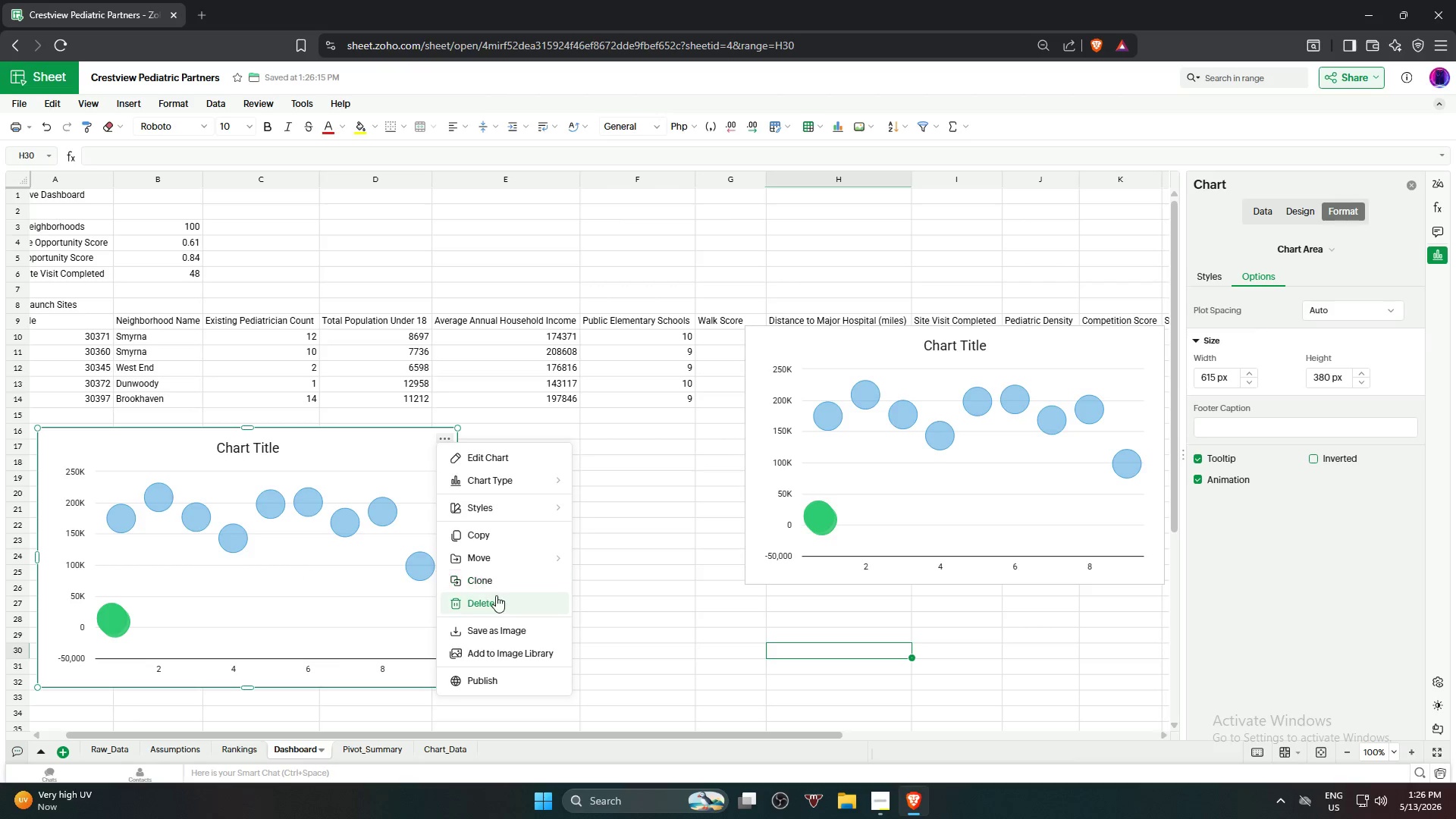 
left_click([498, 601])
 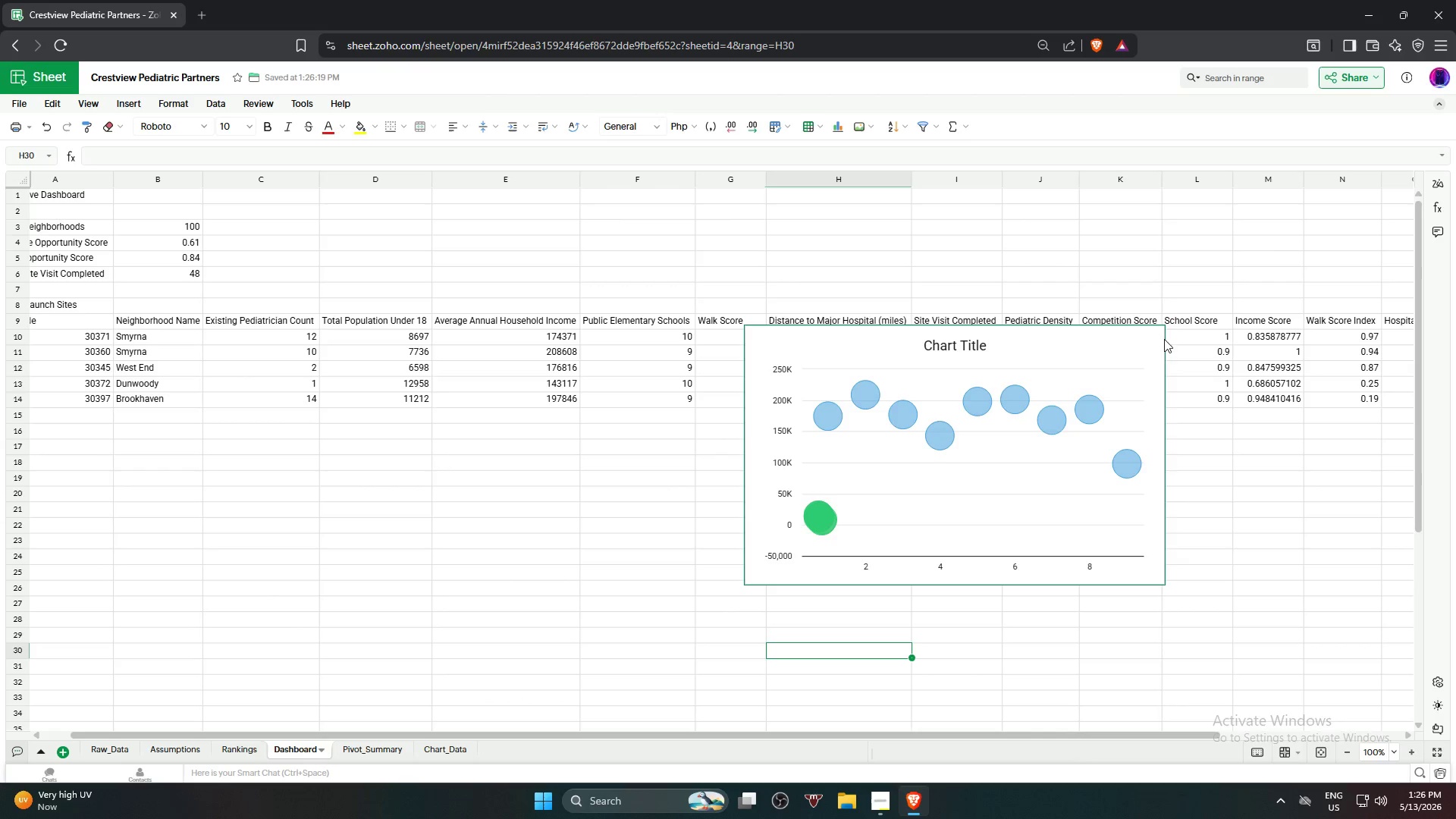 
left_click([1146, 344])
 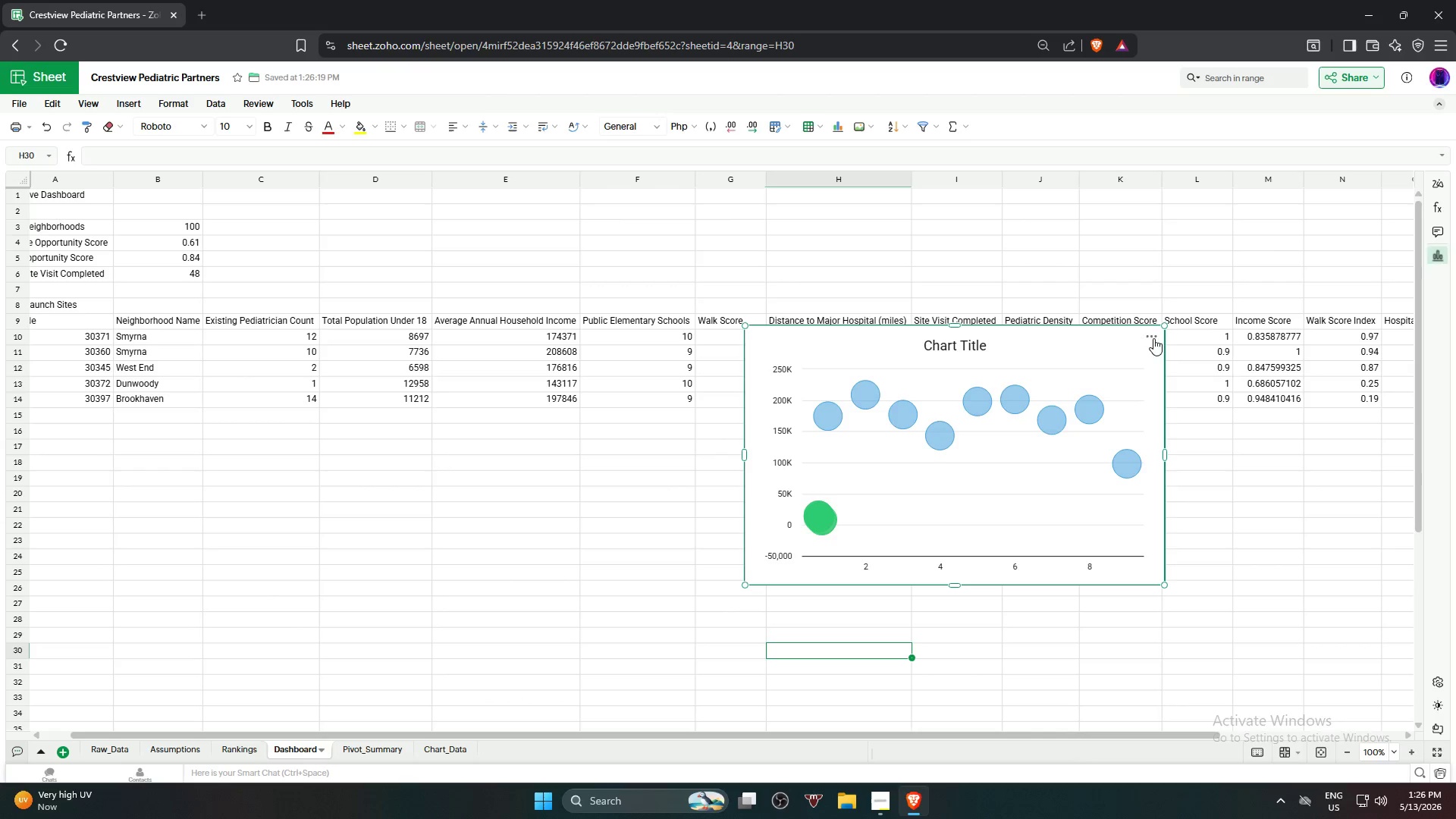 
left_click([1150, 336])
 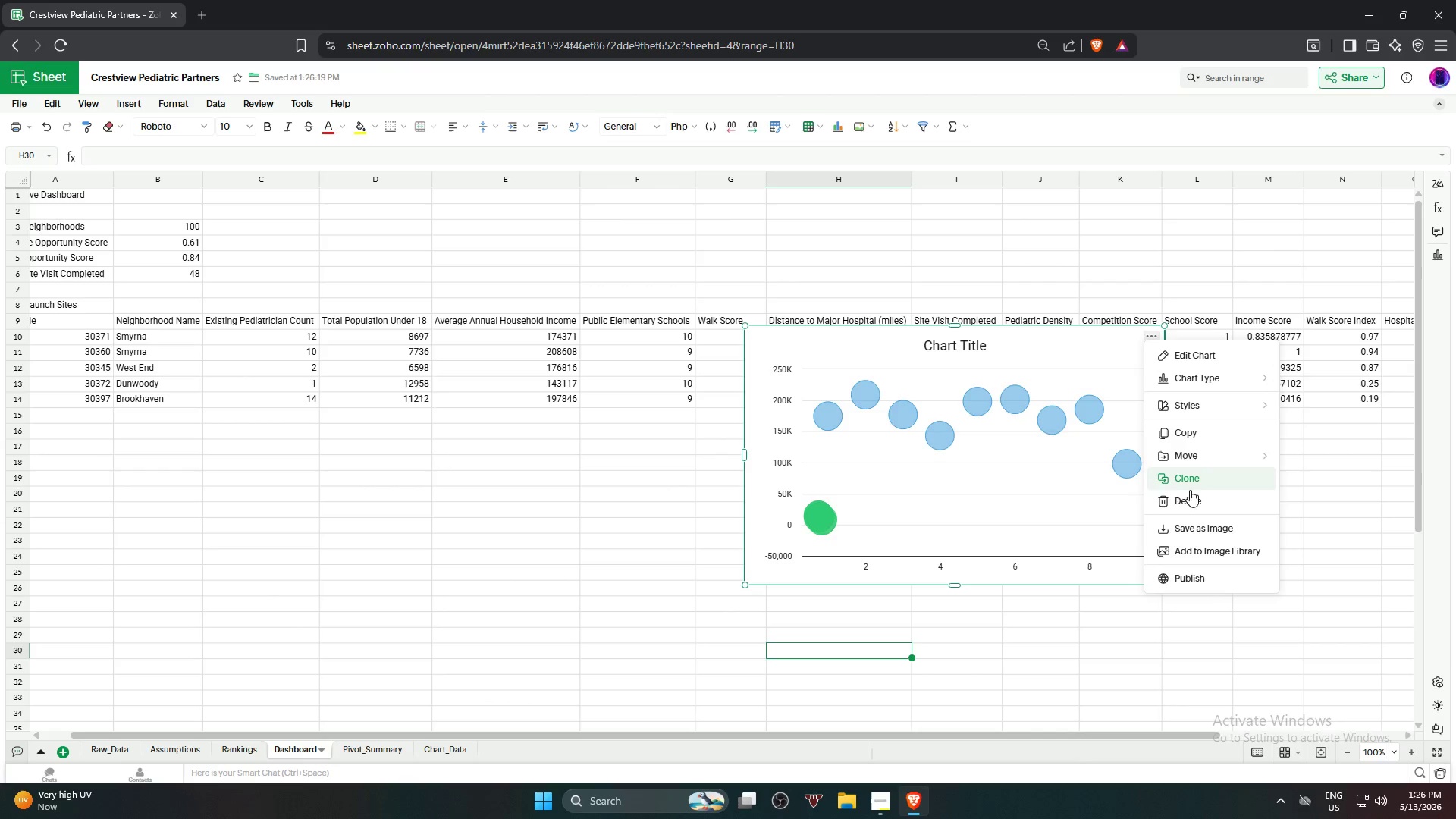 
left_click([1188, 497])
 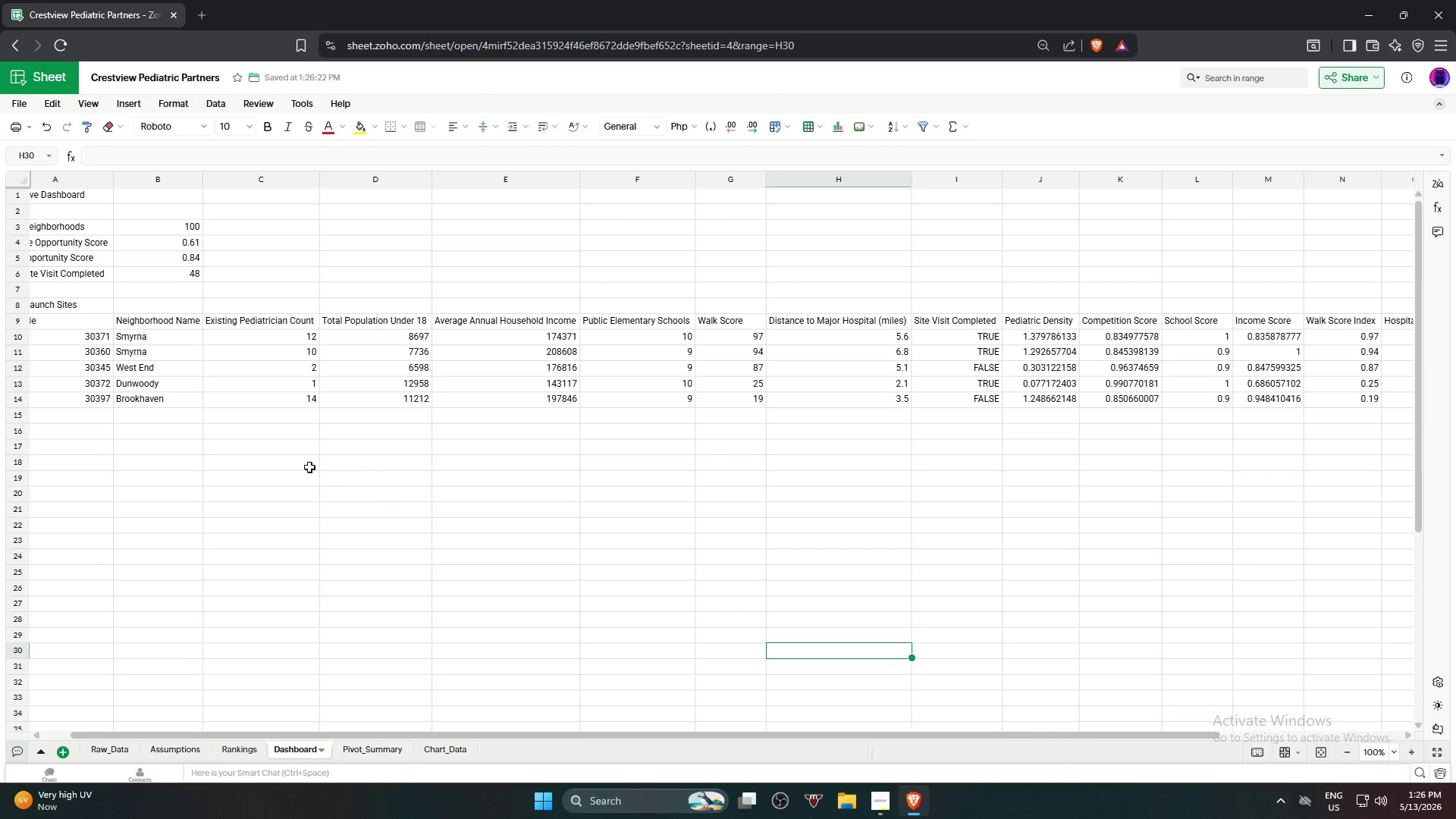 
left_click([135, 442])
 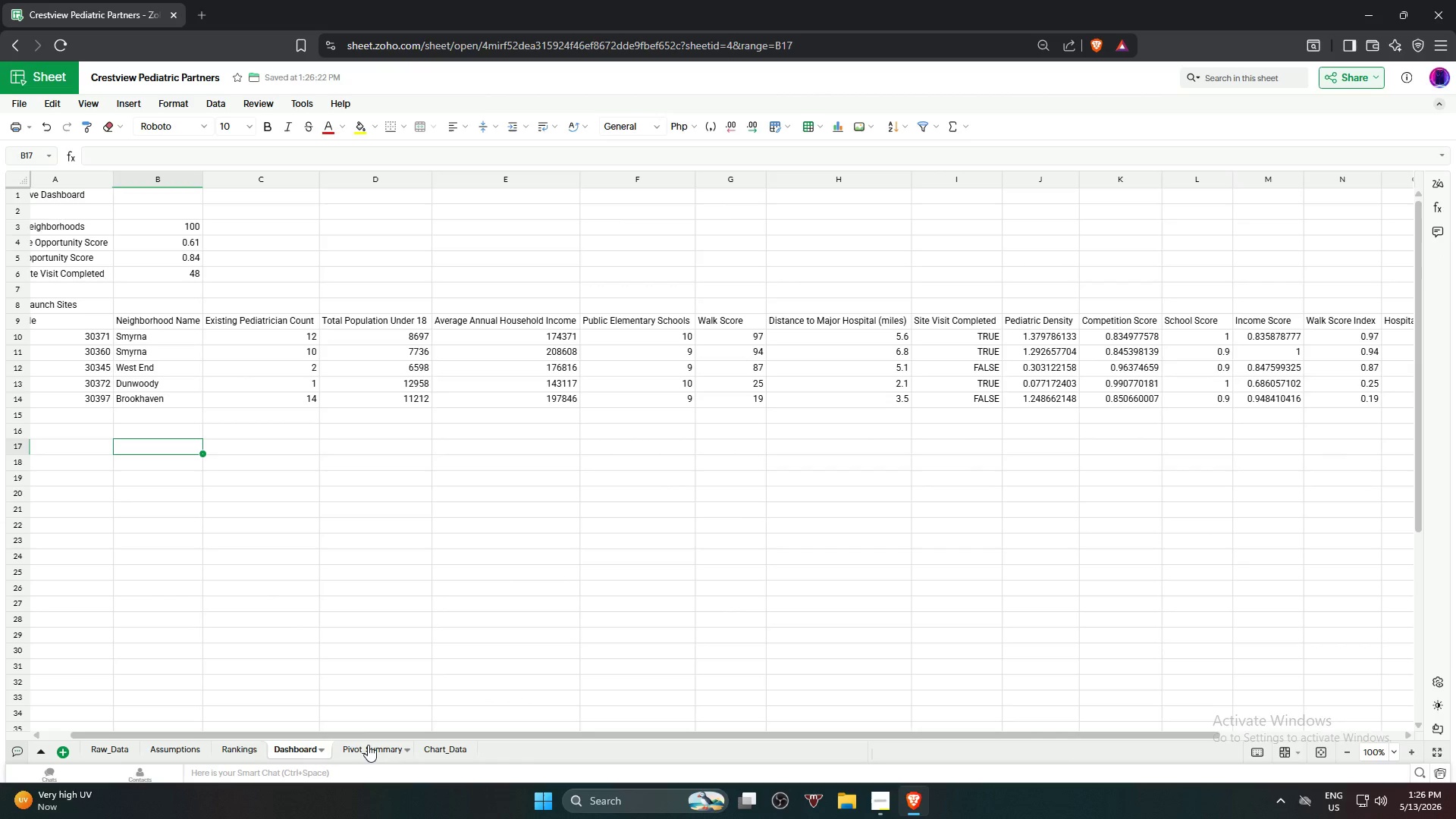 
left_click([362, 746])
 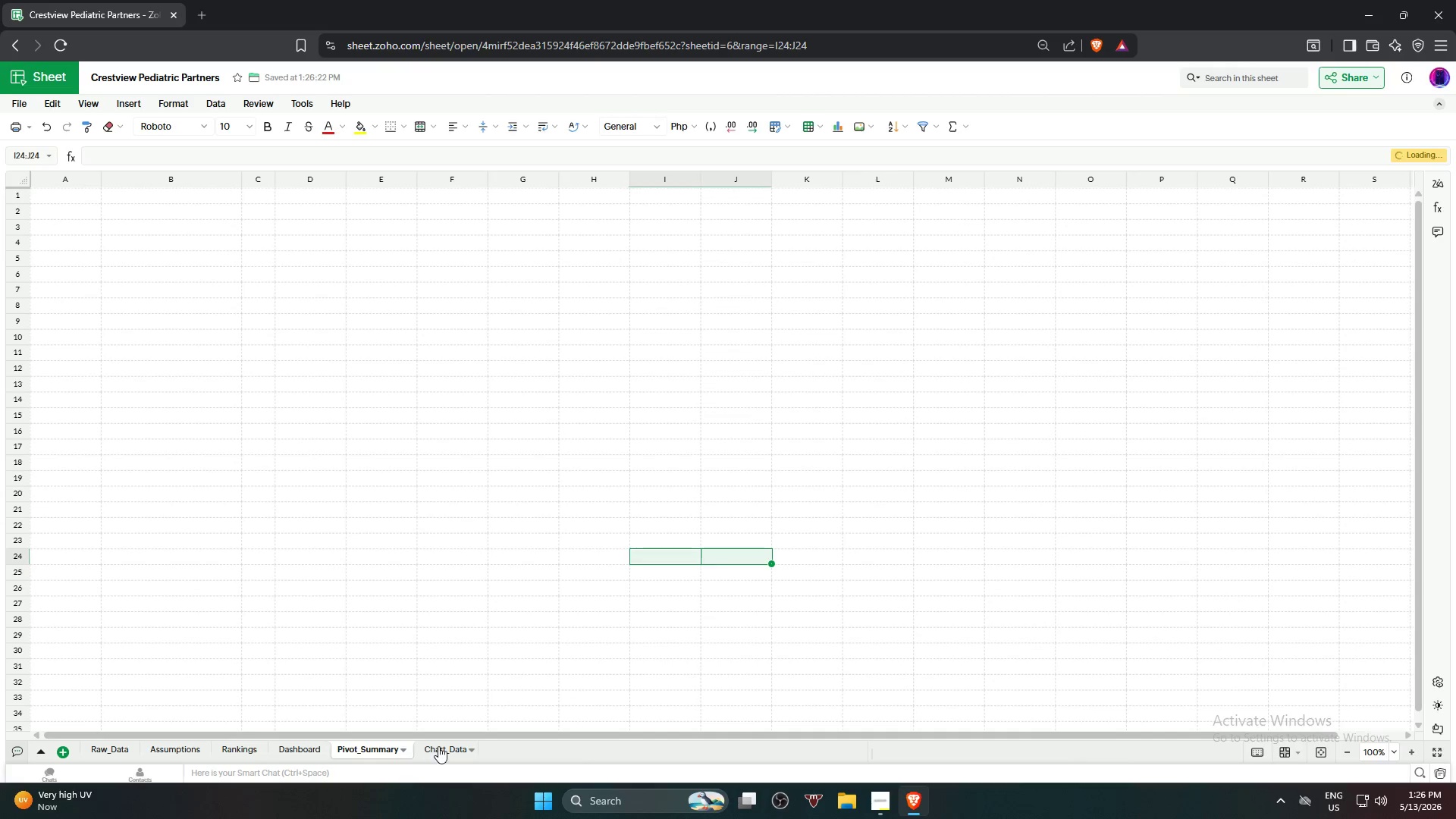 
left_click([438, 746])
 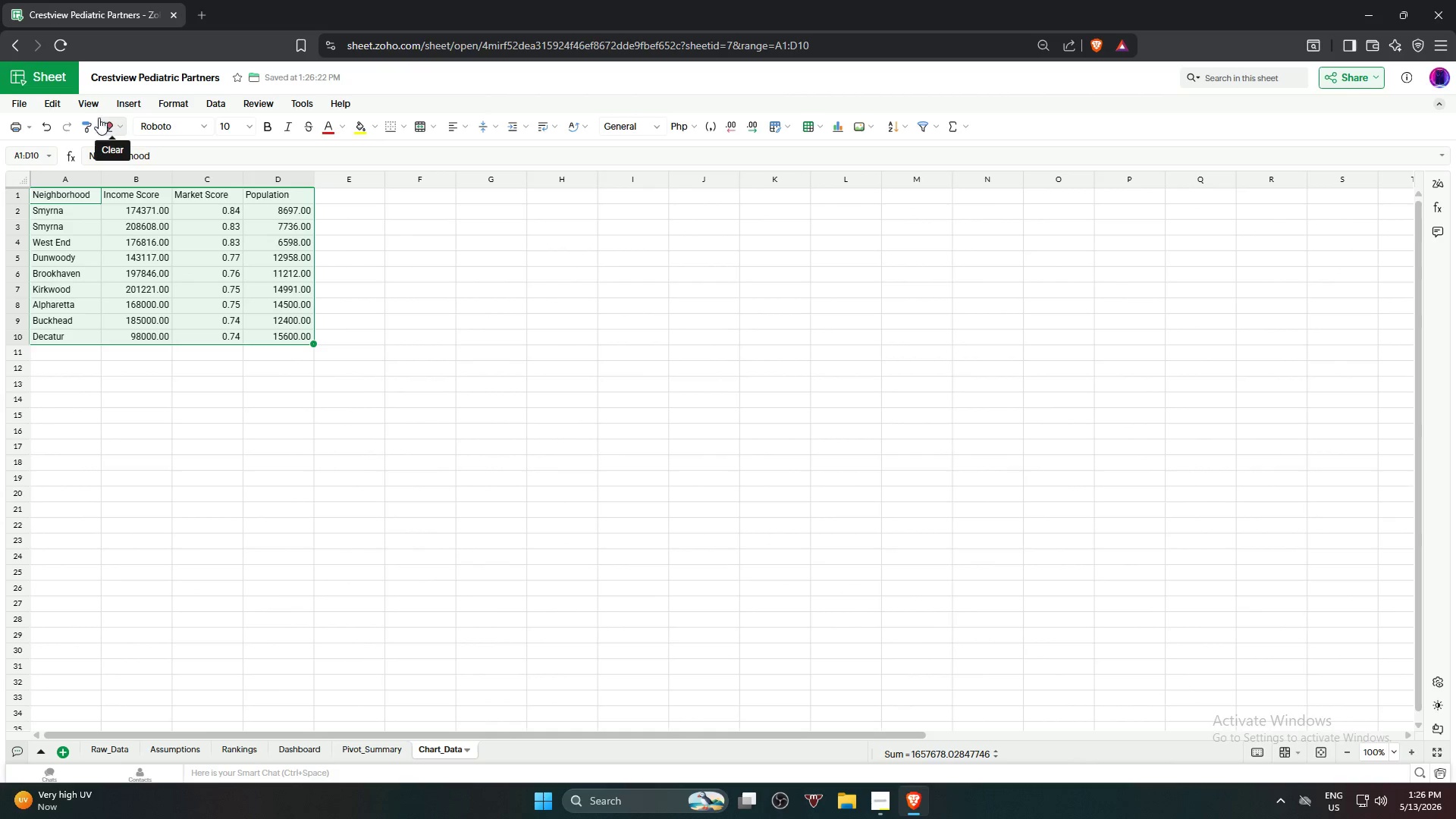 
left_click([119, 104])
 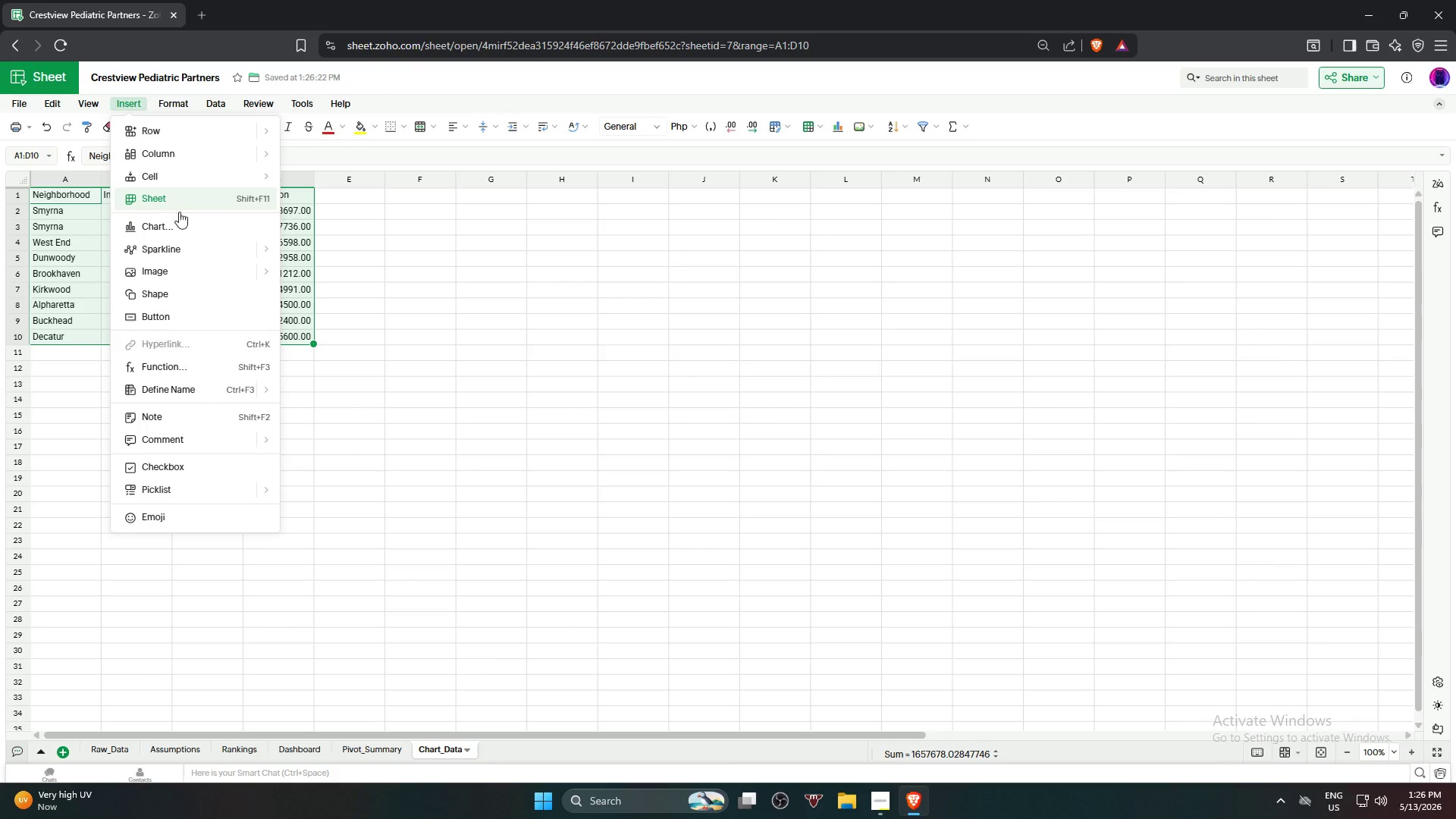 
left_click([177, 223])
 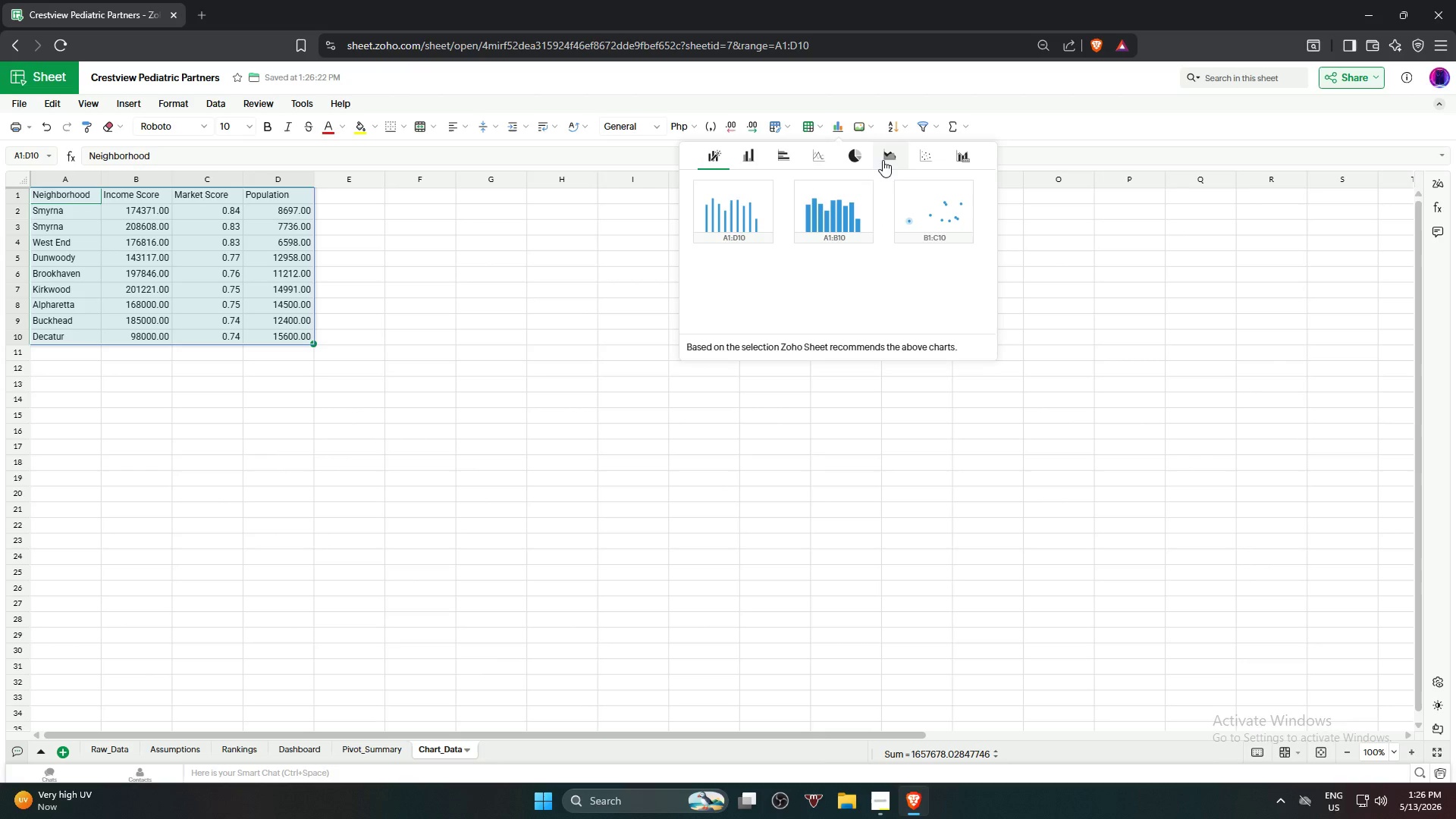 
left_click([928, 157])
 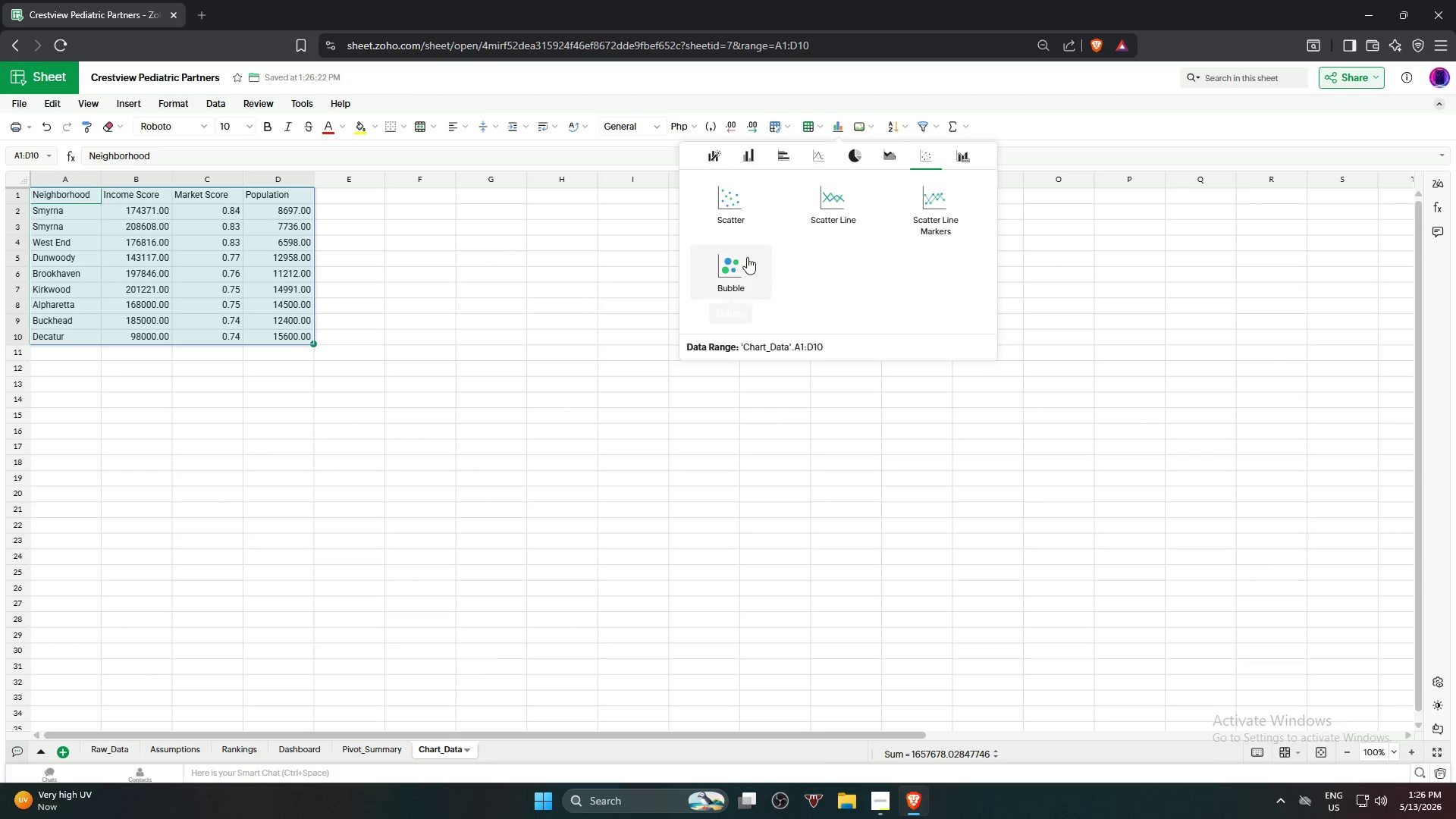 
left_click([738, 261])
 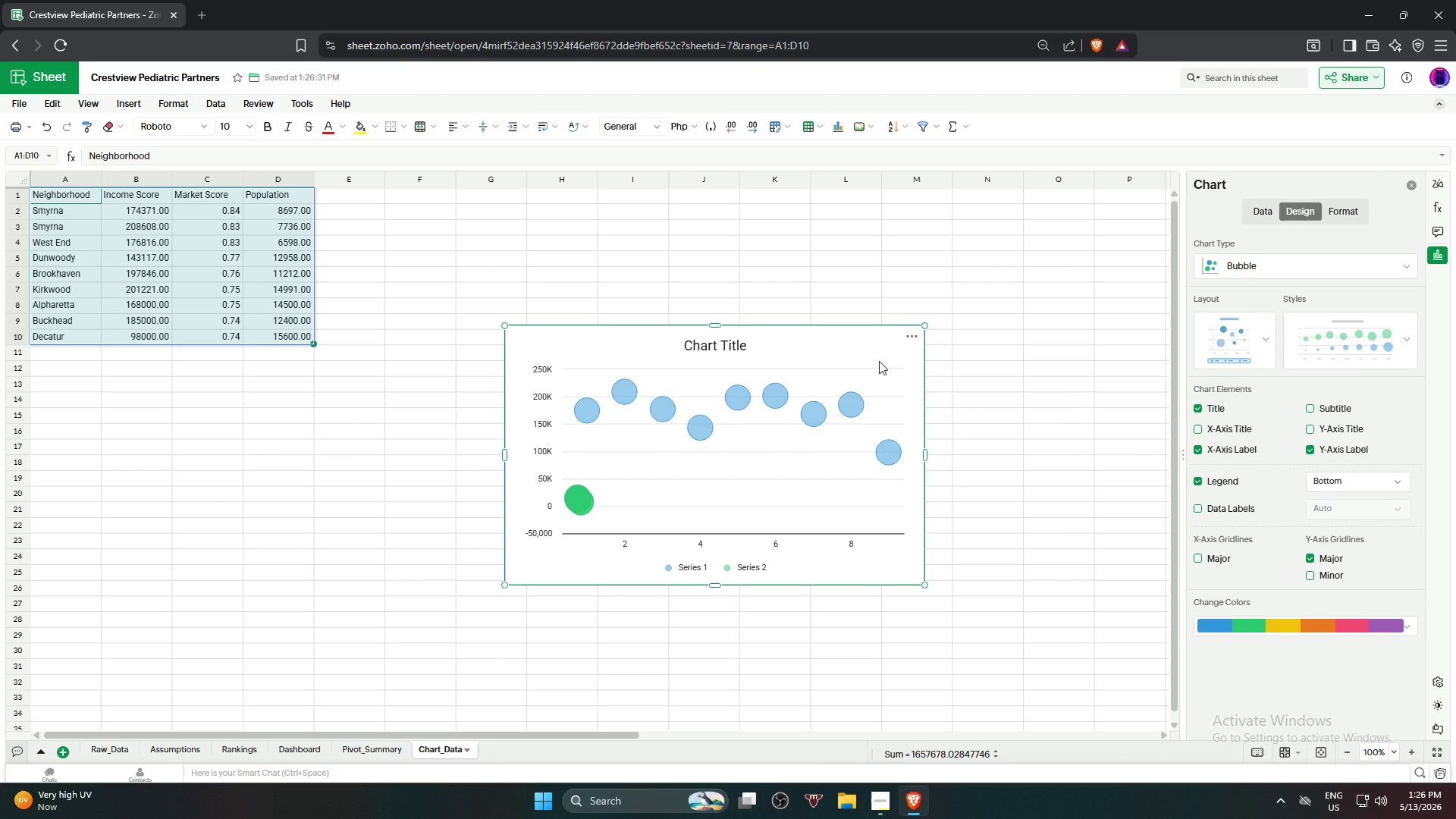 
left_click([906, 340])
 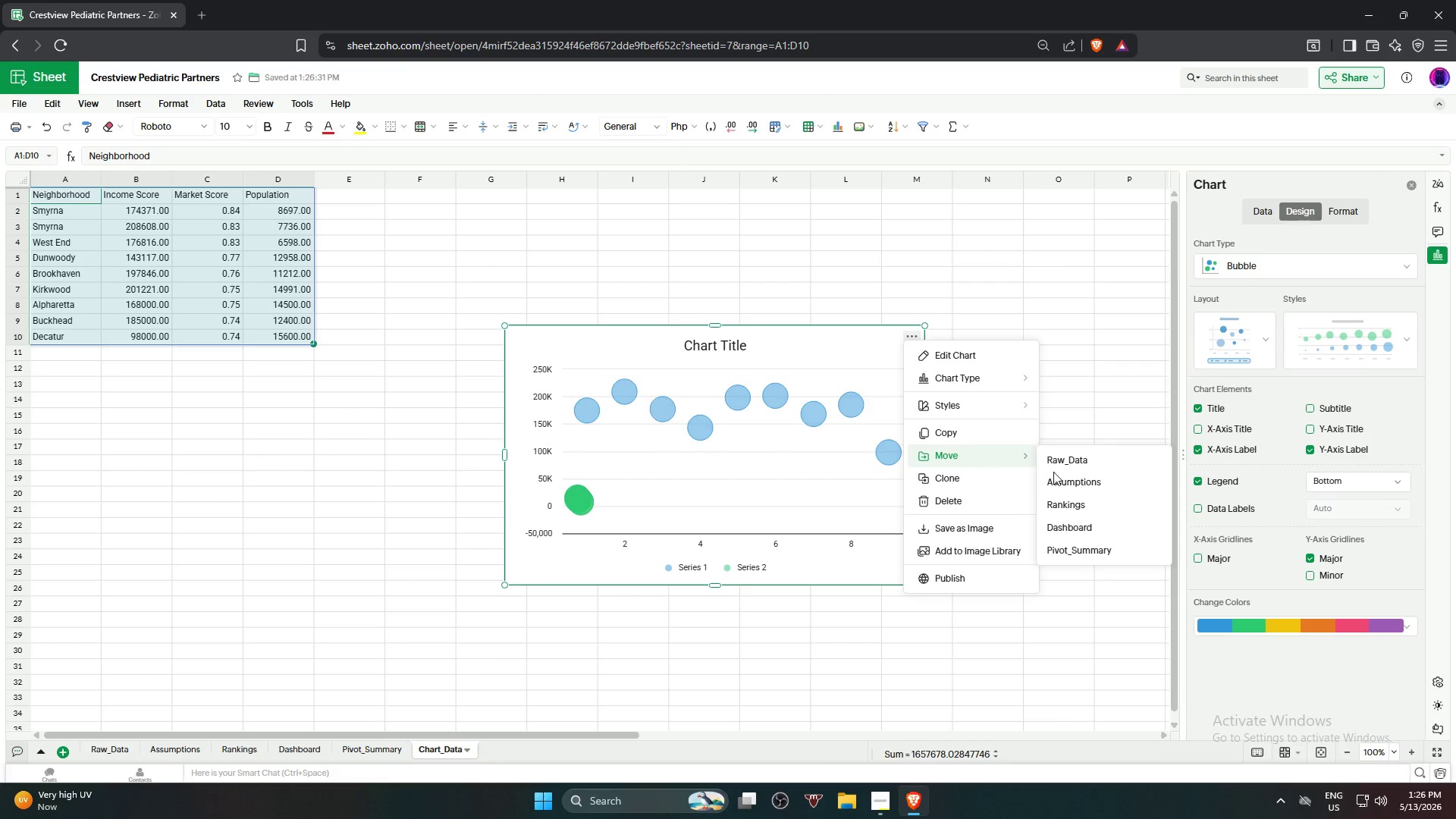 
left_click([1090, 521])
 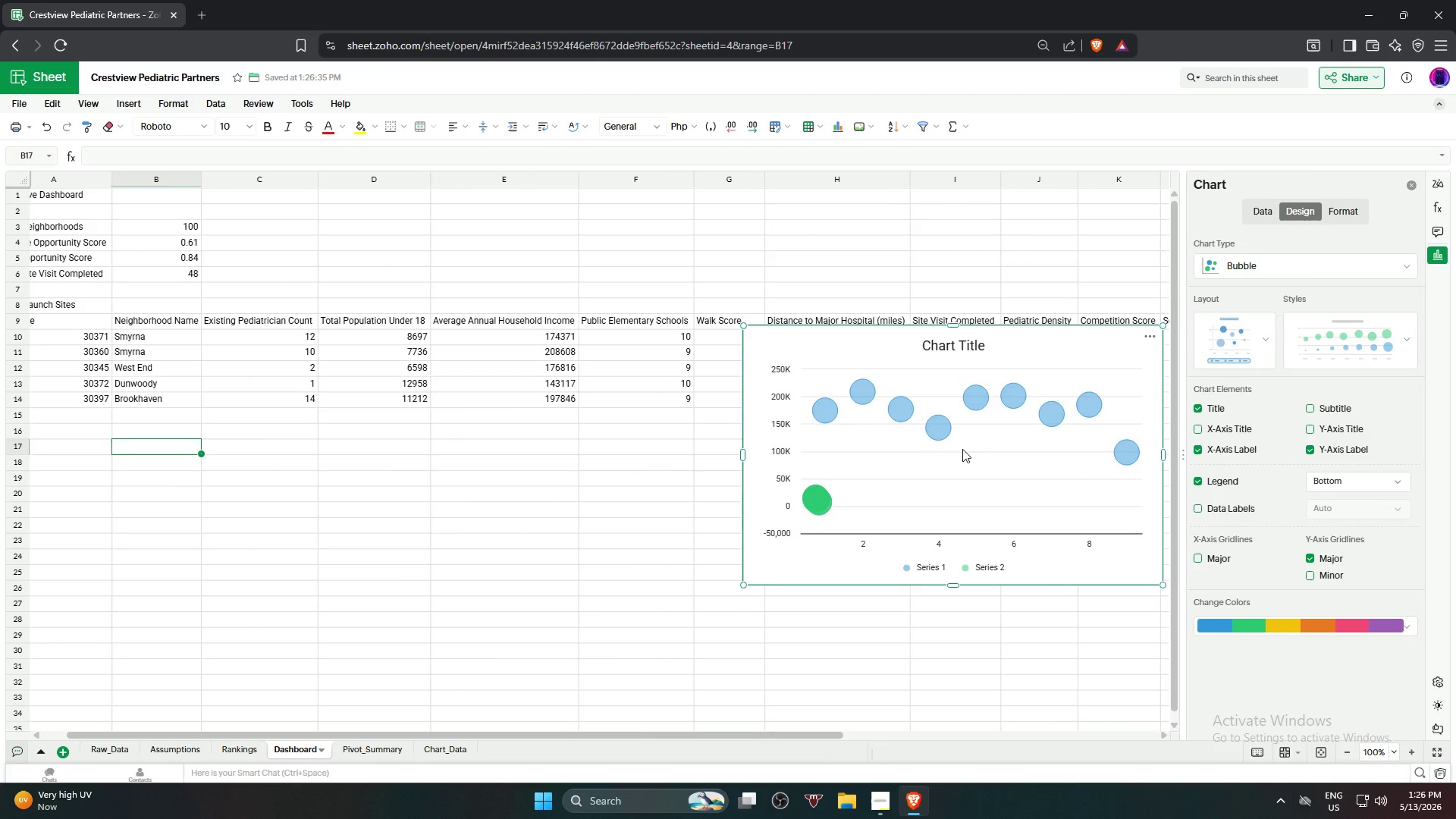 
left_click_drag(start_coordinate=[1055, 352], to_coordinate=[357, 451])
 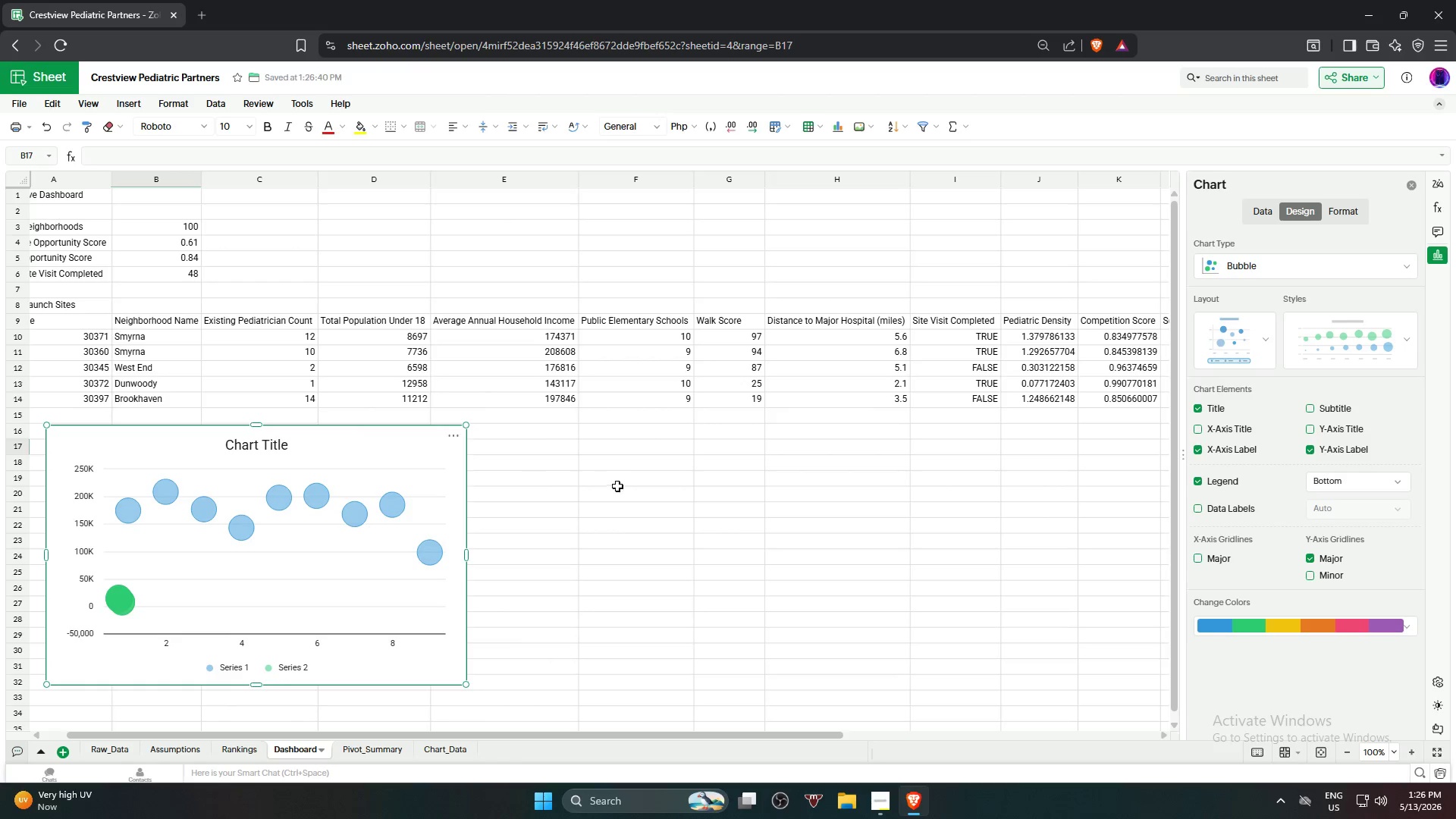 
left_click([618, 486])
 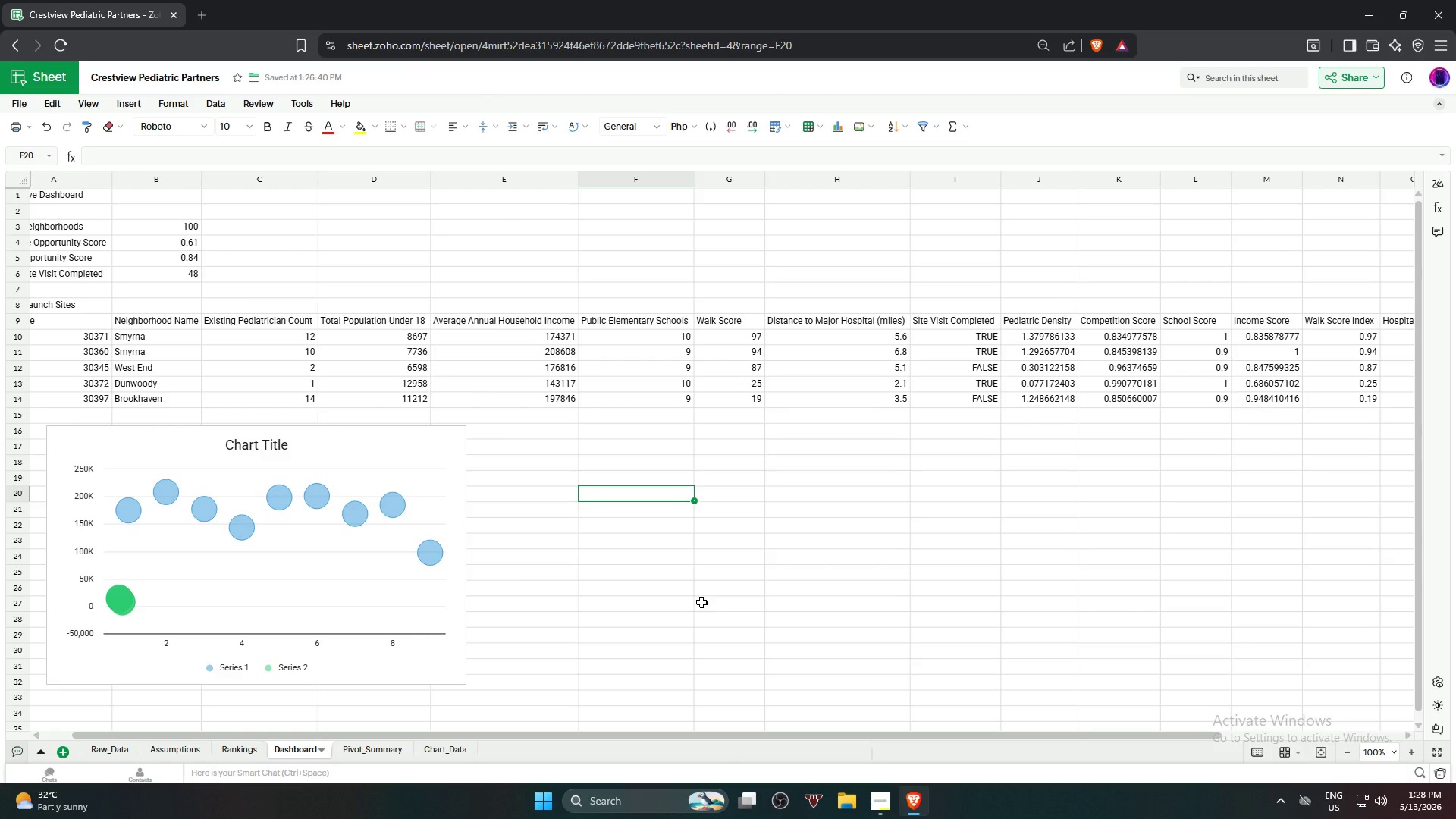 
wait(117.33)
 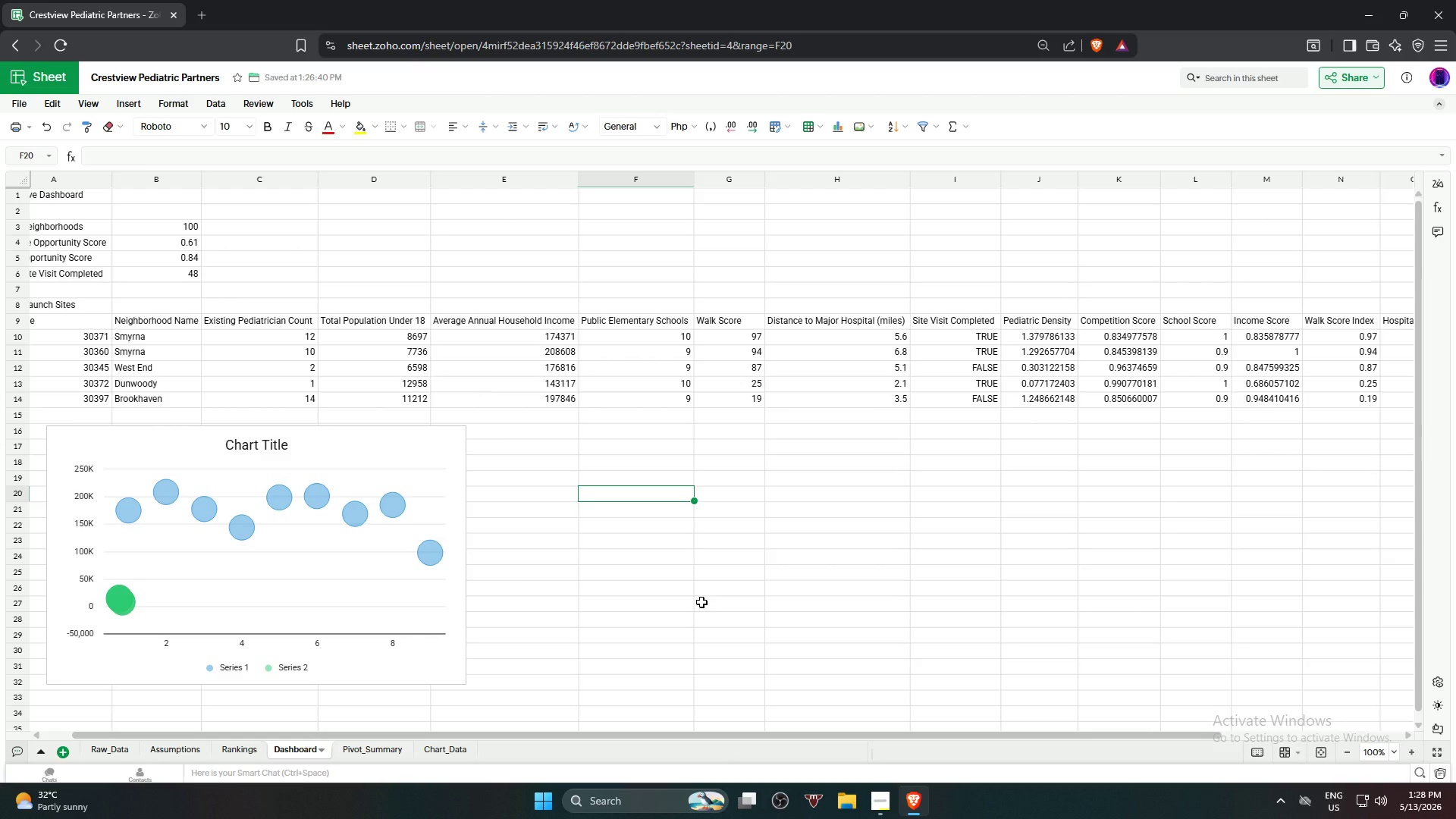 
left_click([237, 752])
 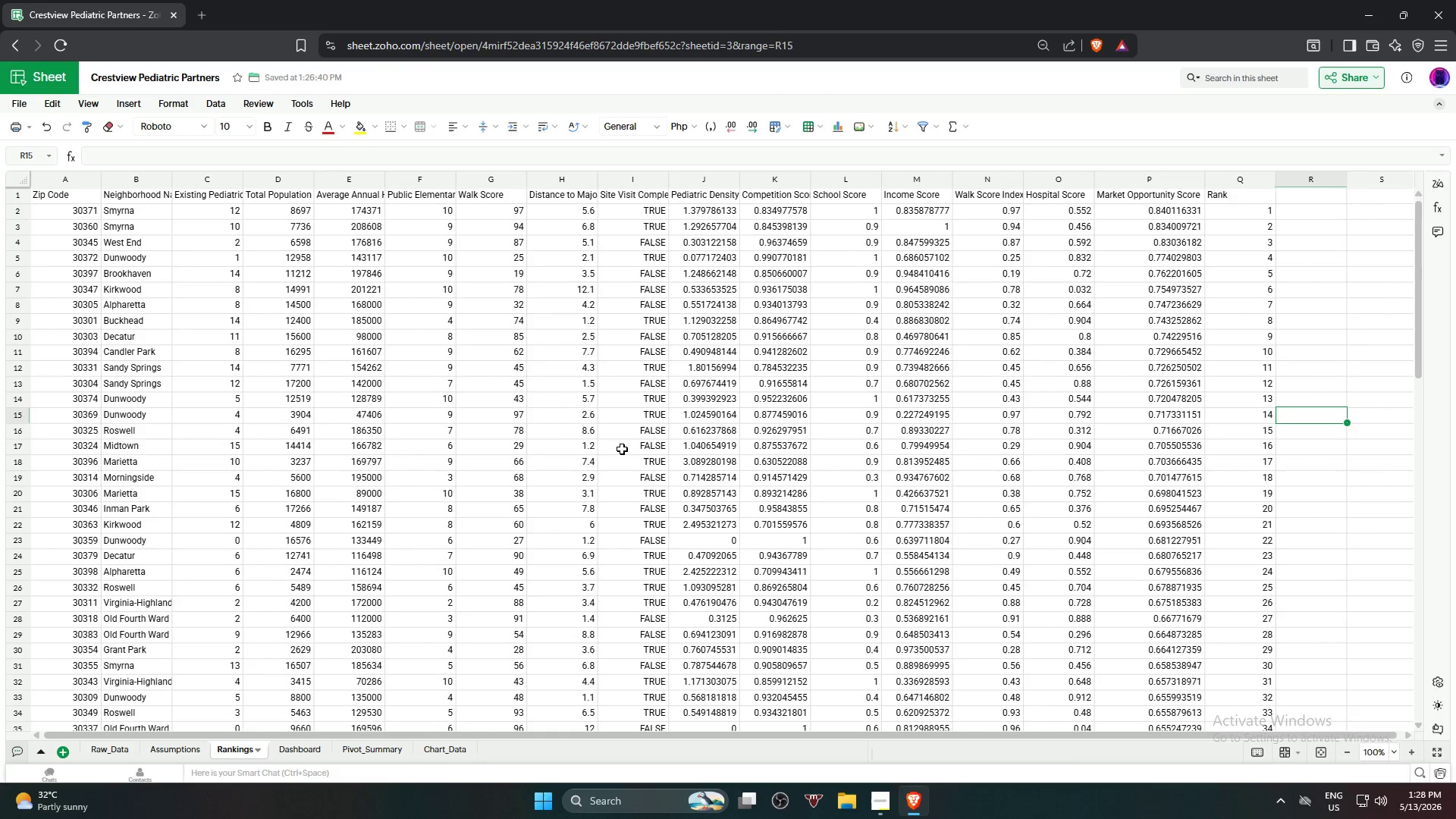 
scroll: coordinate [670, 512], scroll_direction: up, amount: 5.0
 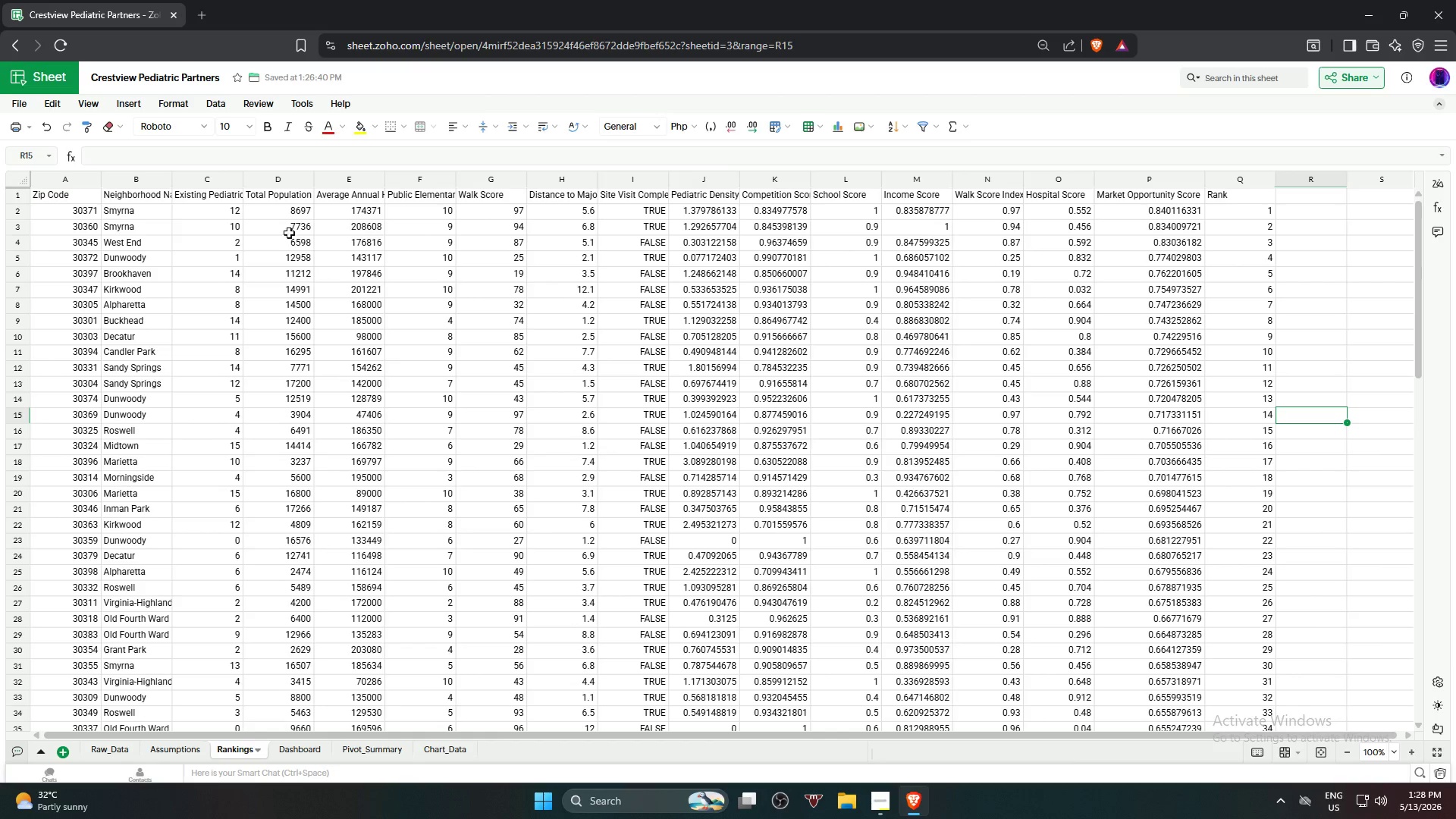 
wait(6.18)
 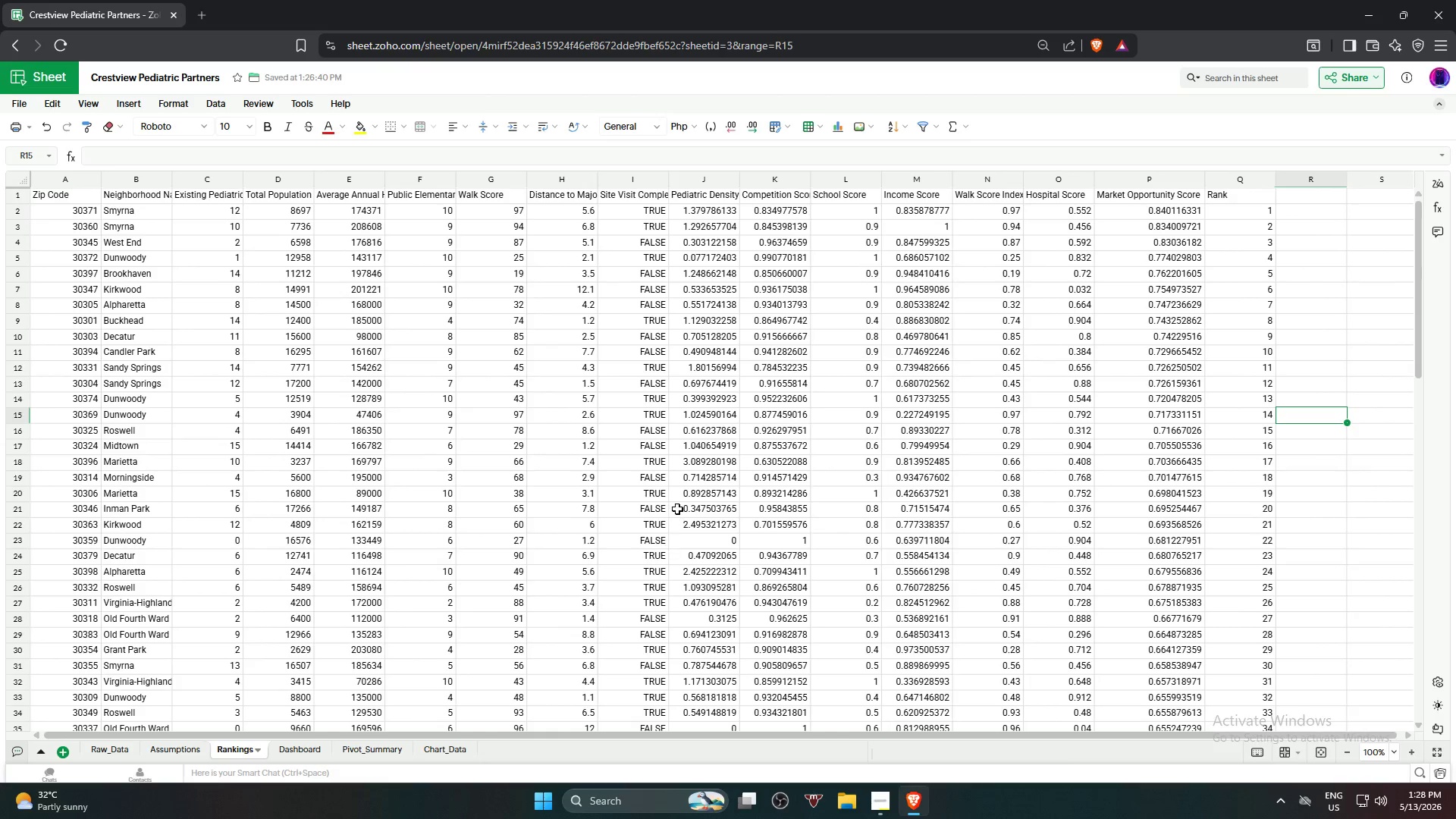 
double_click([168, 179])
 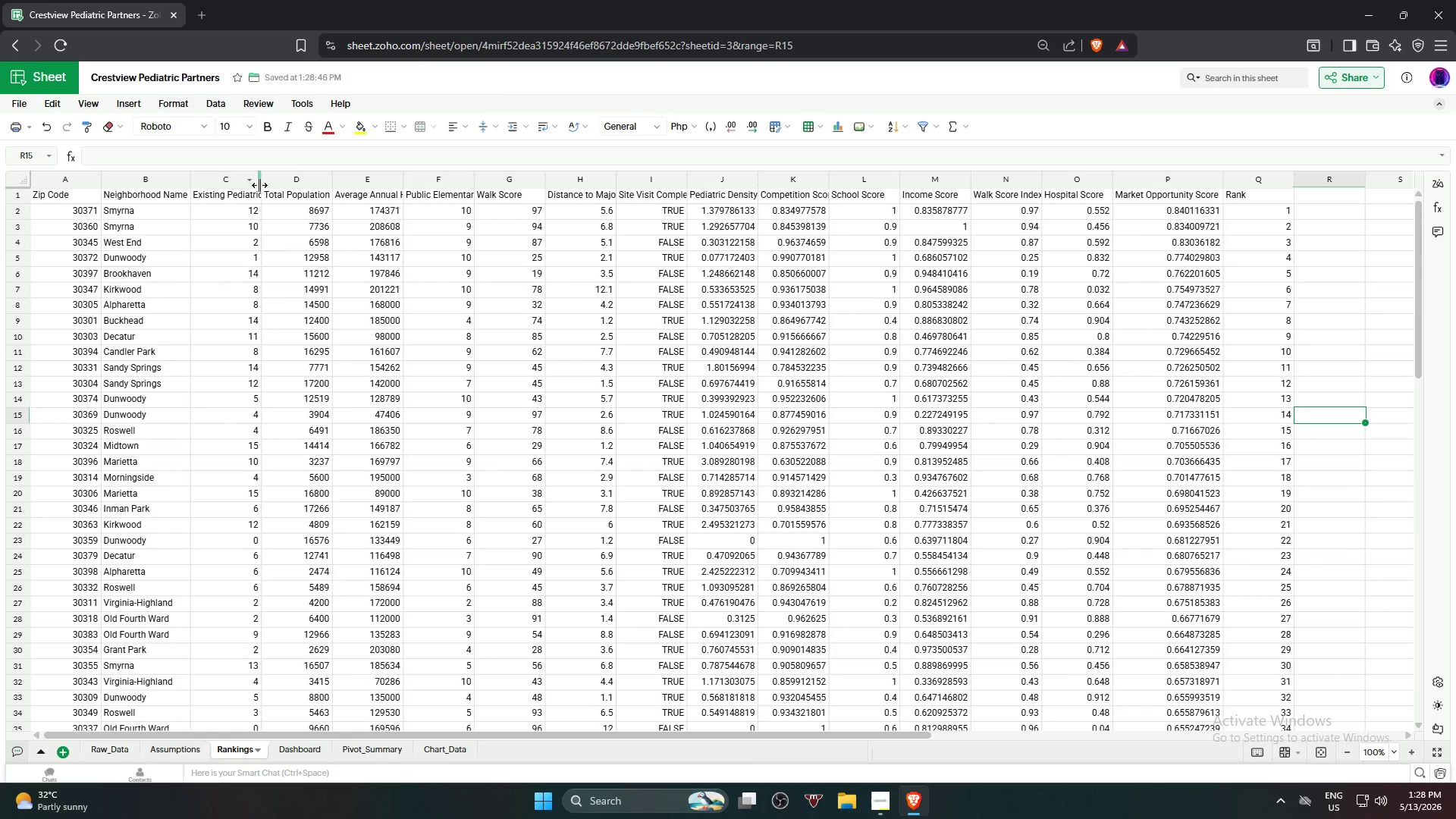 
double_click([259, 185])
 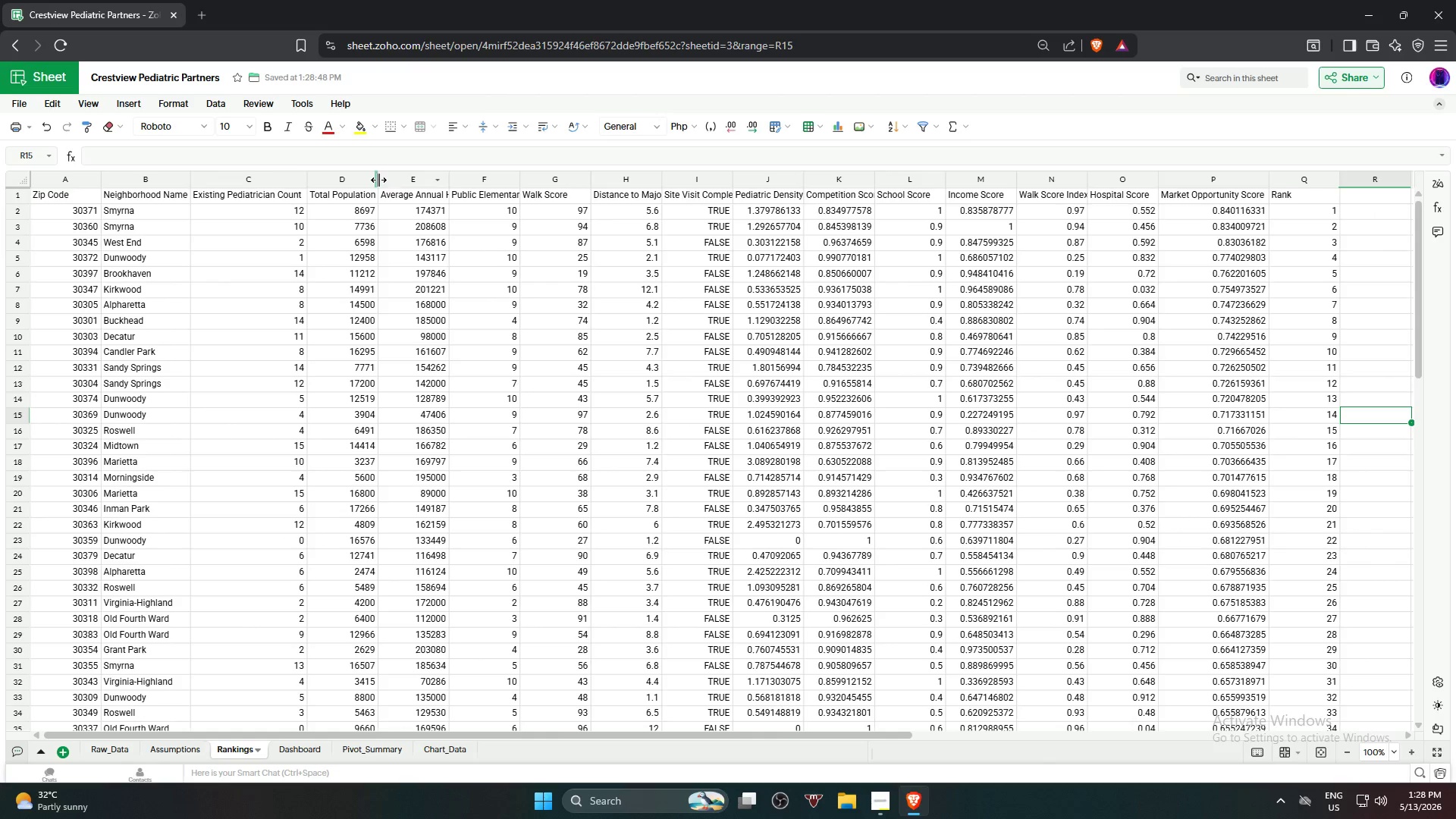 
double_click([378, 180])
 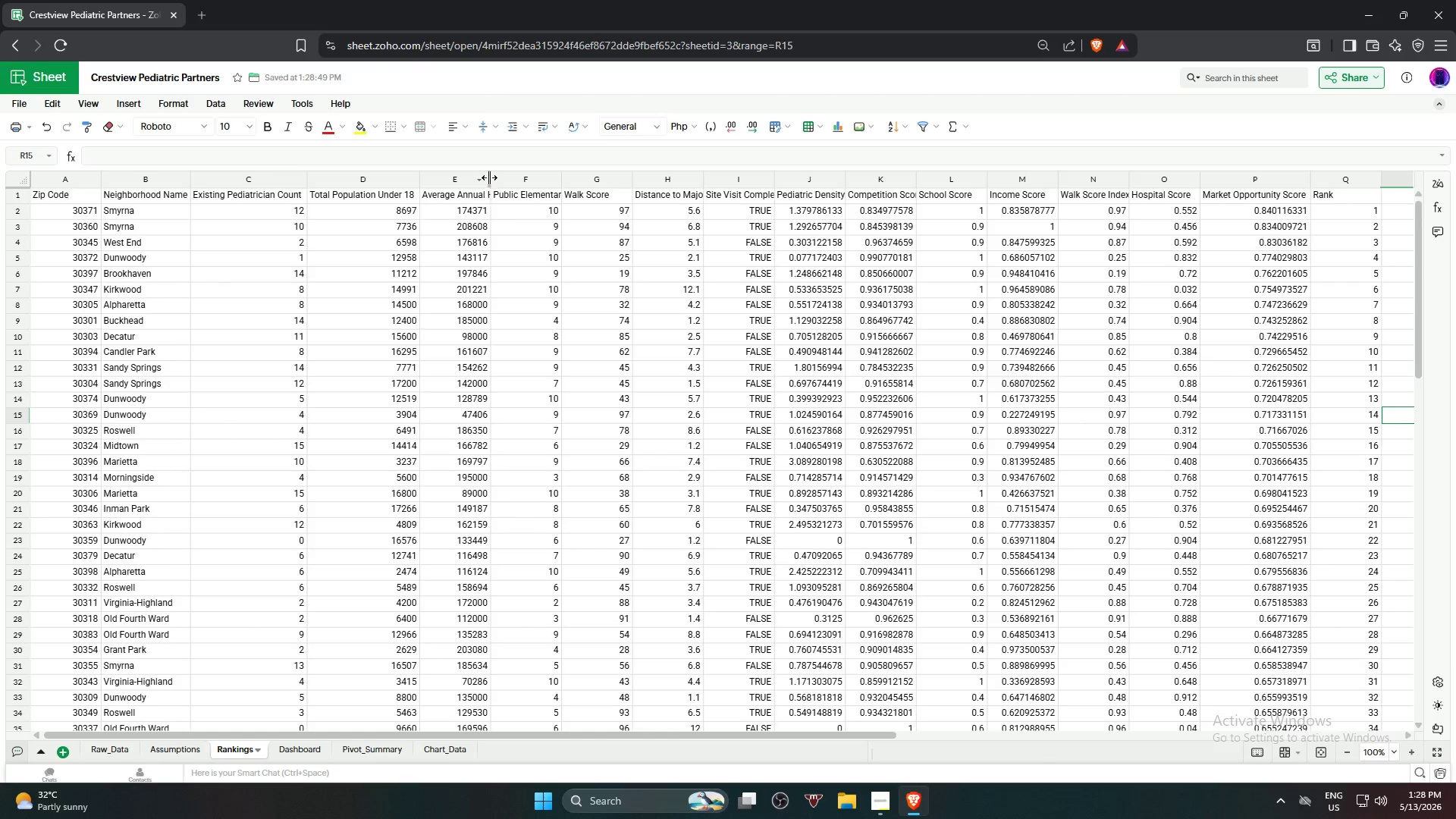 
left_click([491, 177])
 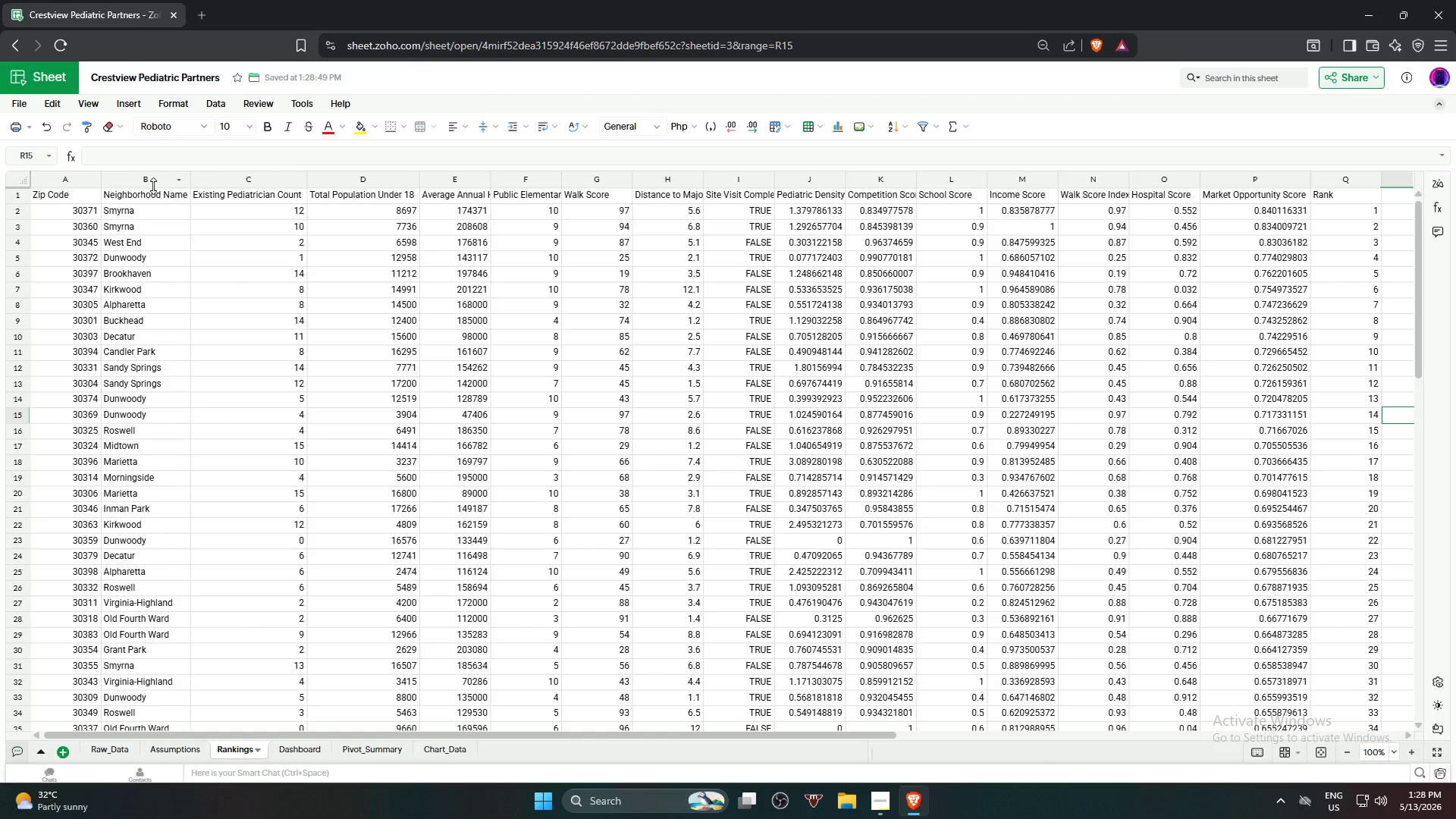 
left_click([152, 182])
 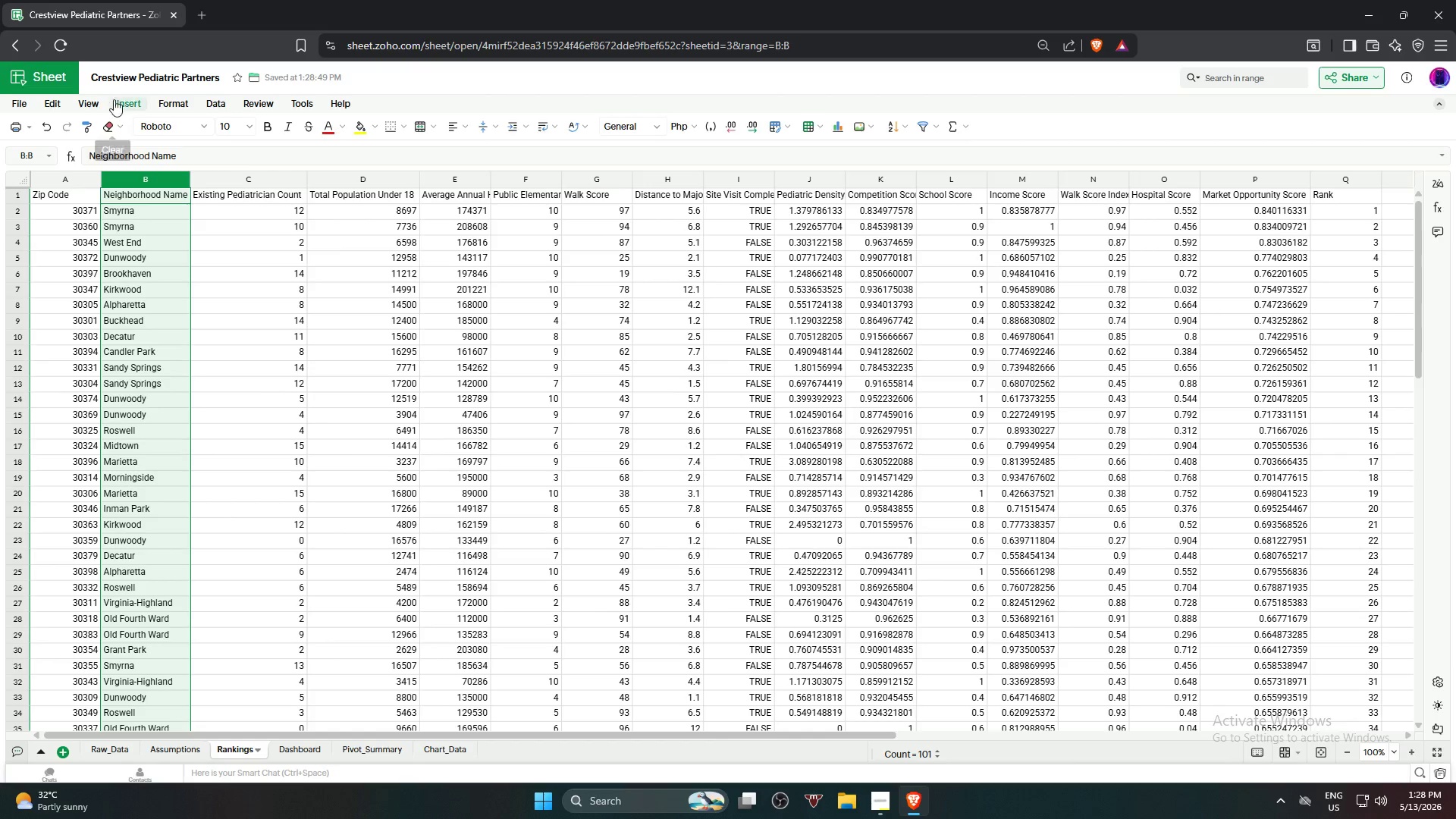 
left_click([127, 107])
 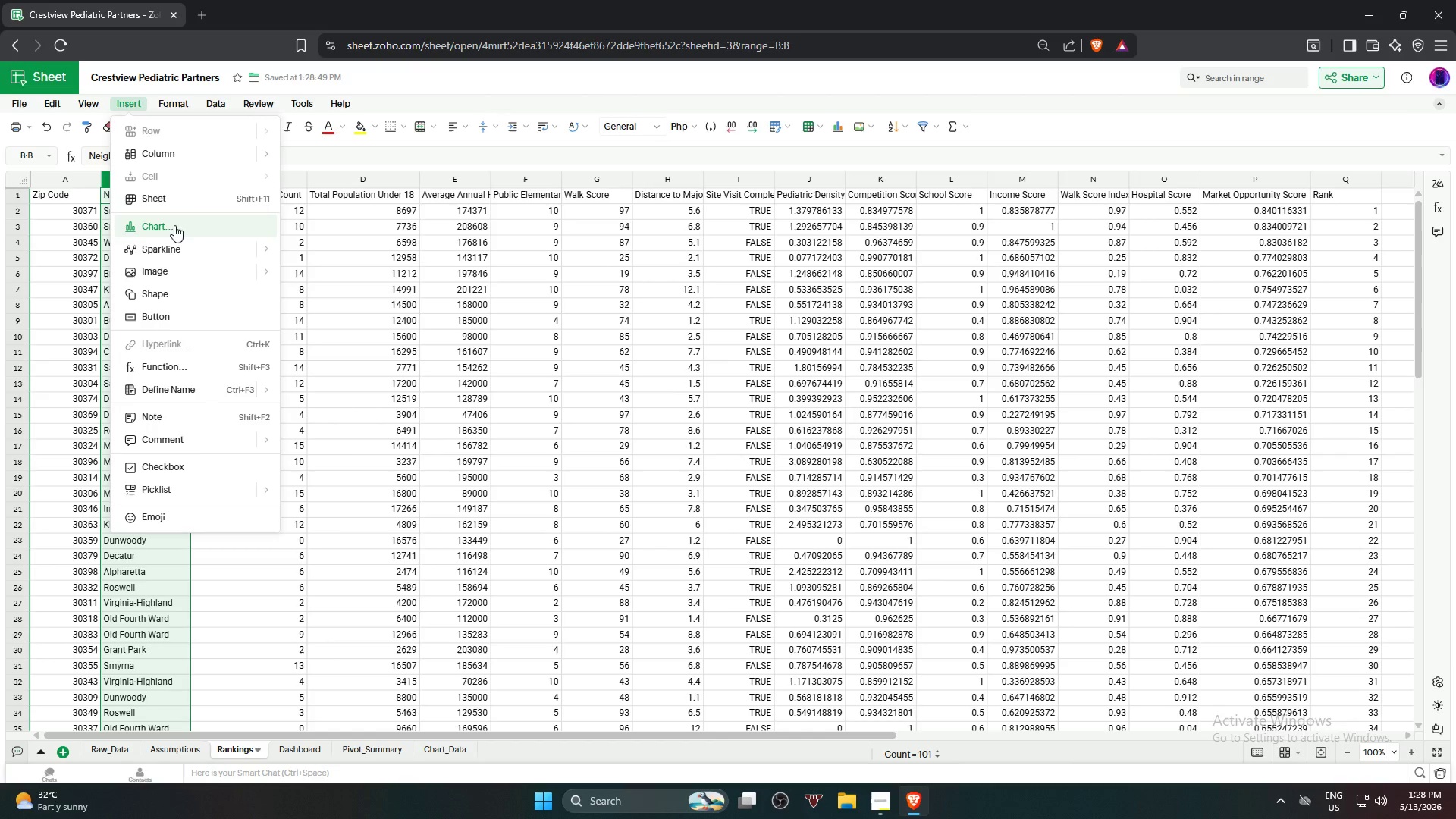 
left_click([151, 177])
 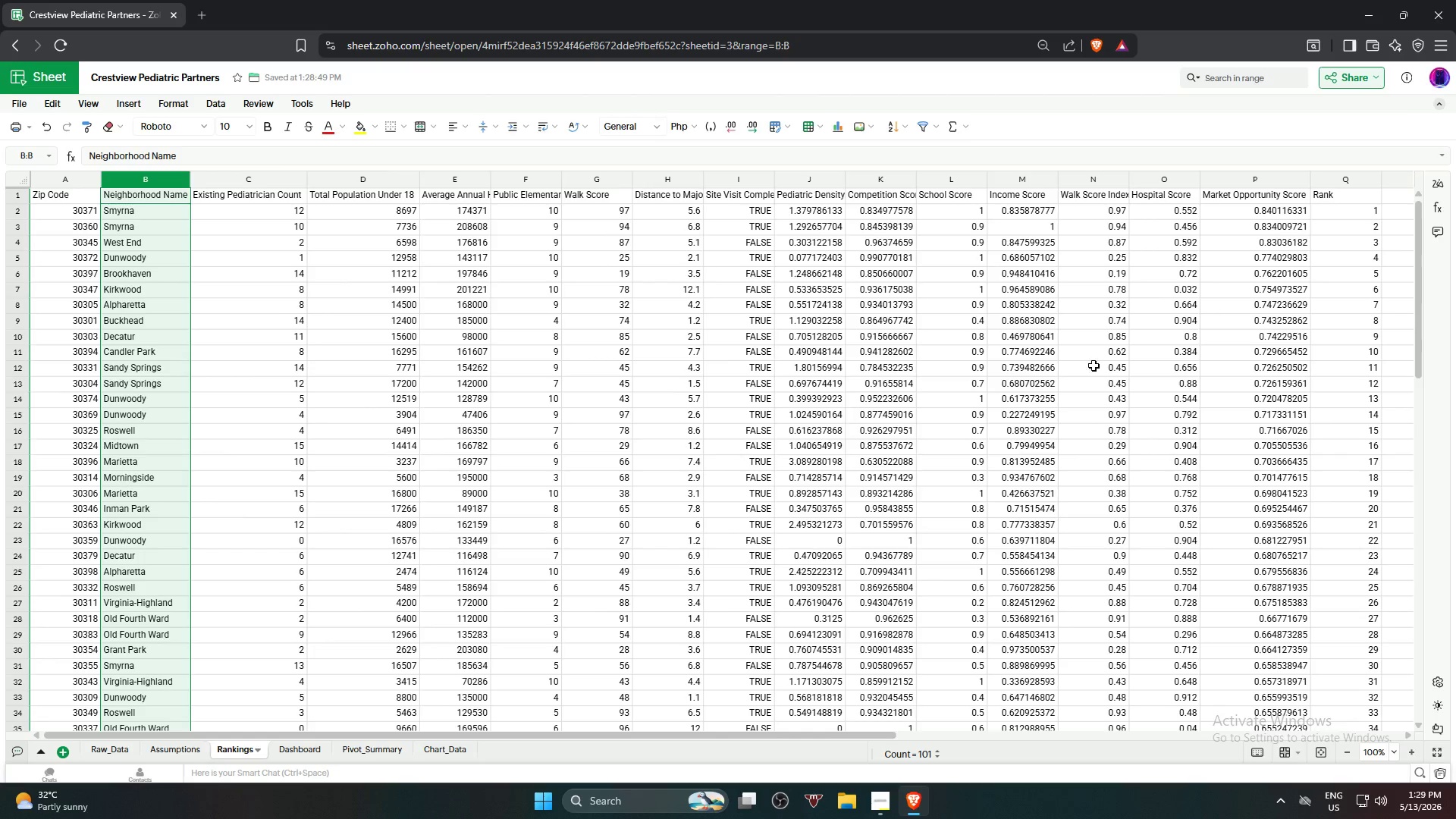 
hold_key(key=ControlLeft, duration=0.58)
 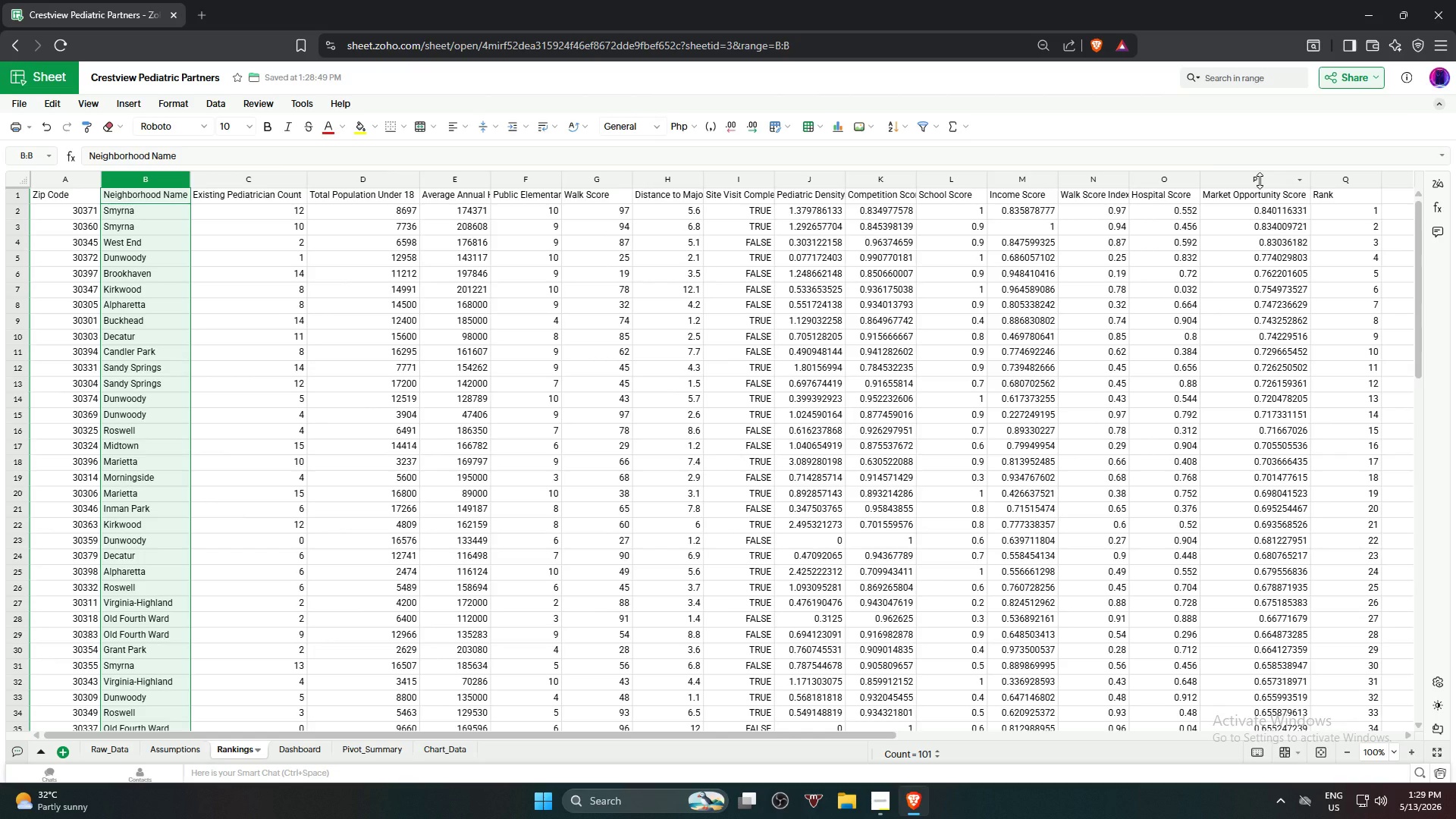 
hold_key(key=ShiftLeft, duration=0.34)
 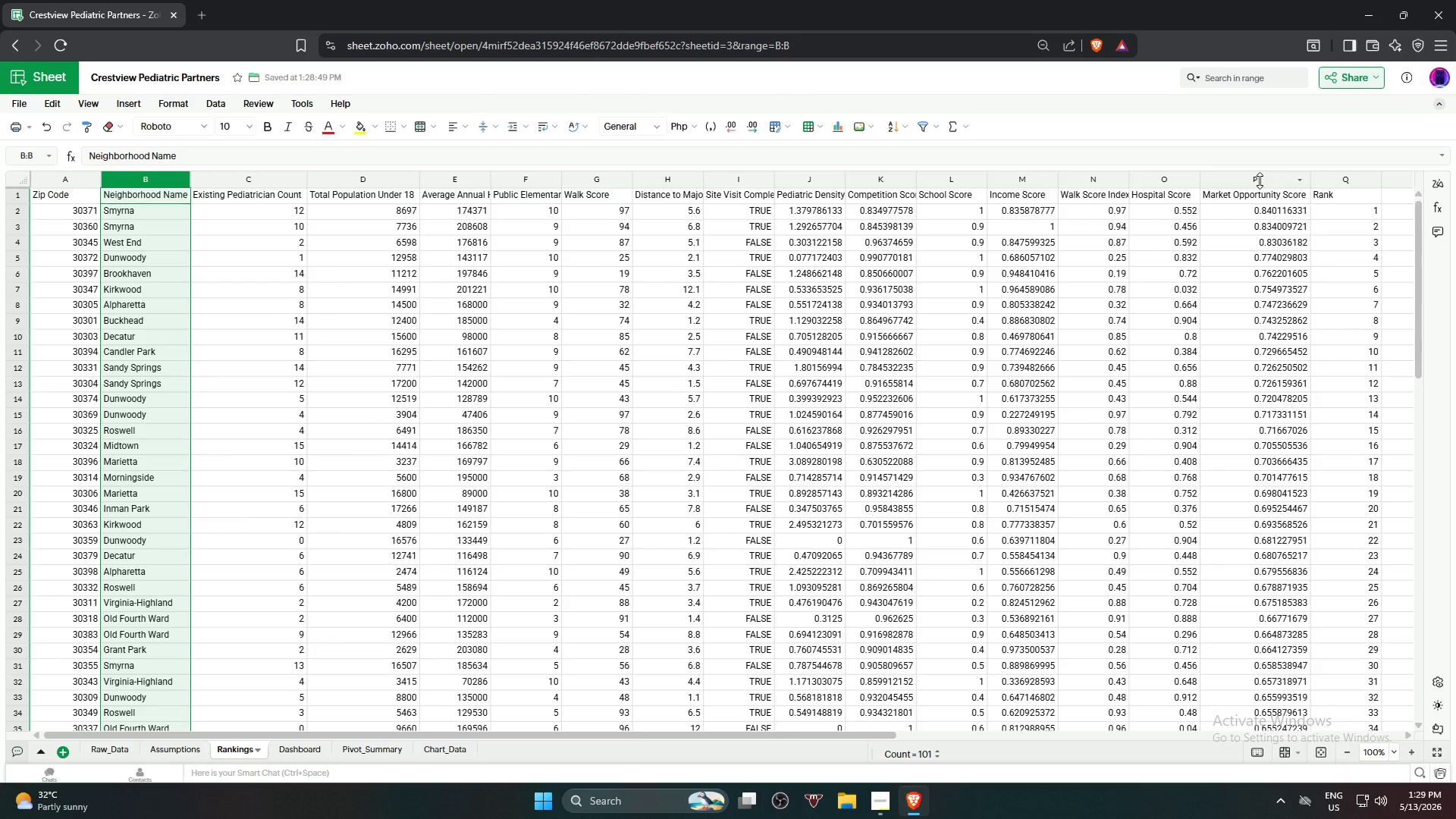 
hold_key(key=ControlLeft, duration=0.64)
left_click([1260, 180])
 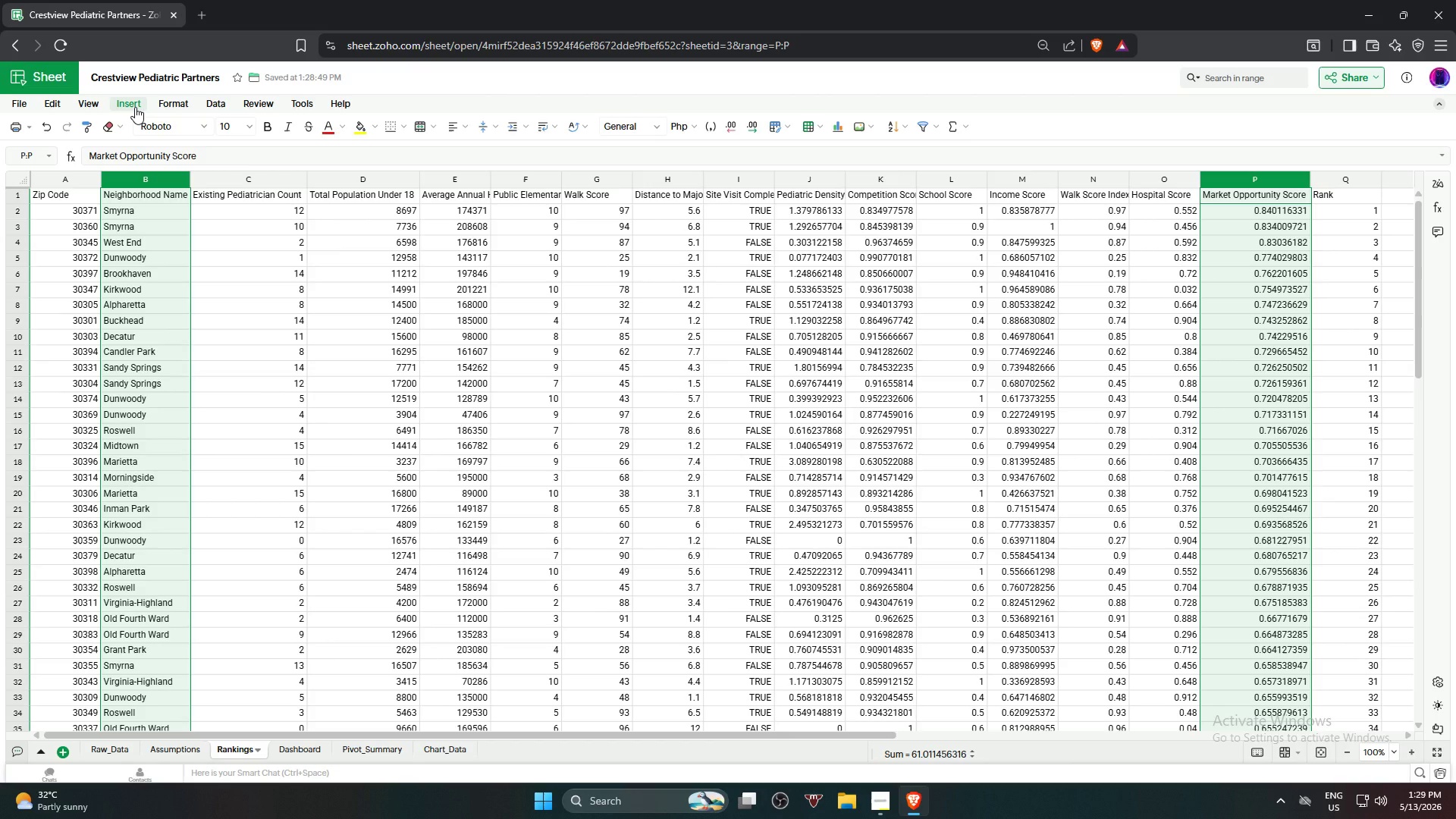 
wait(8.05)
 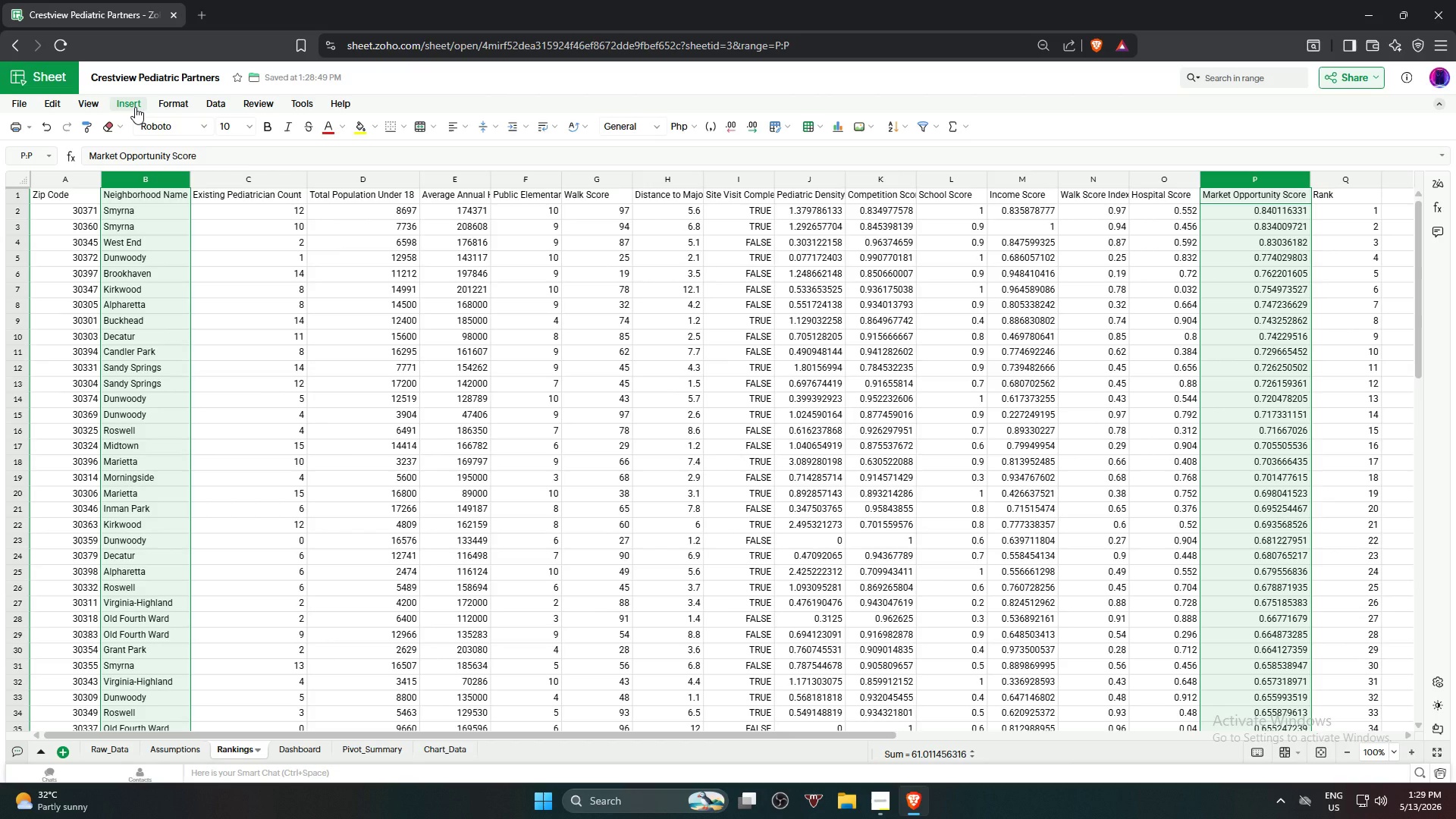 
left_click([135, 107])
 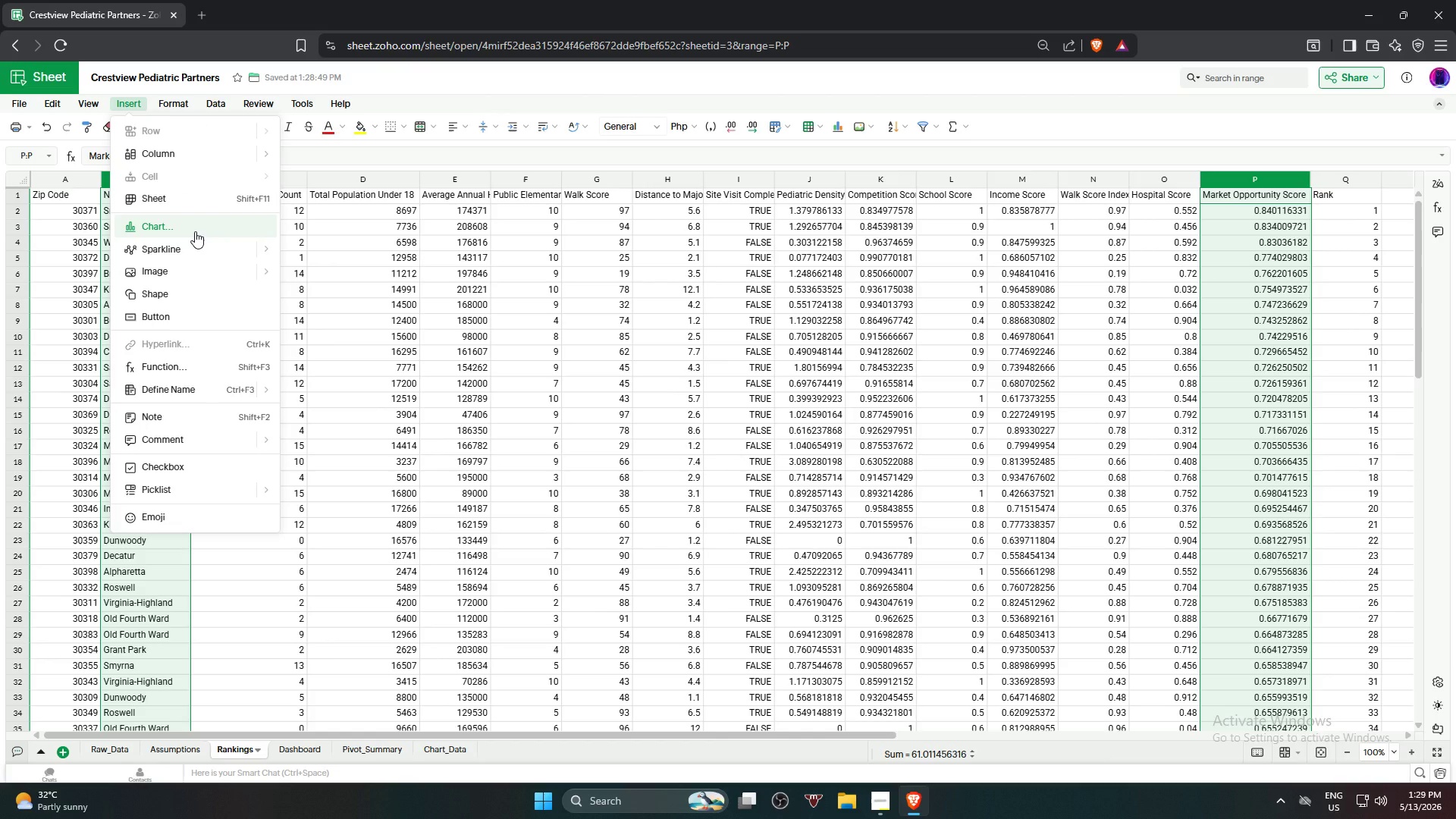 
left_click([195, 231])
 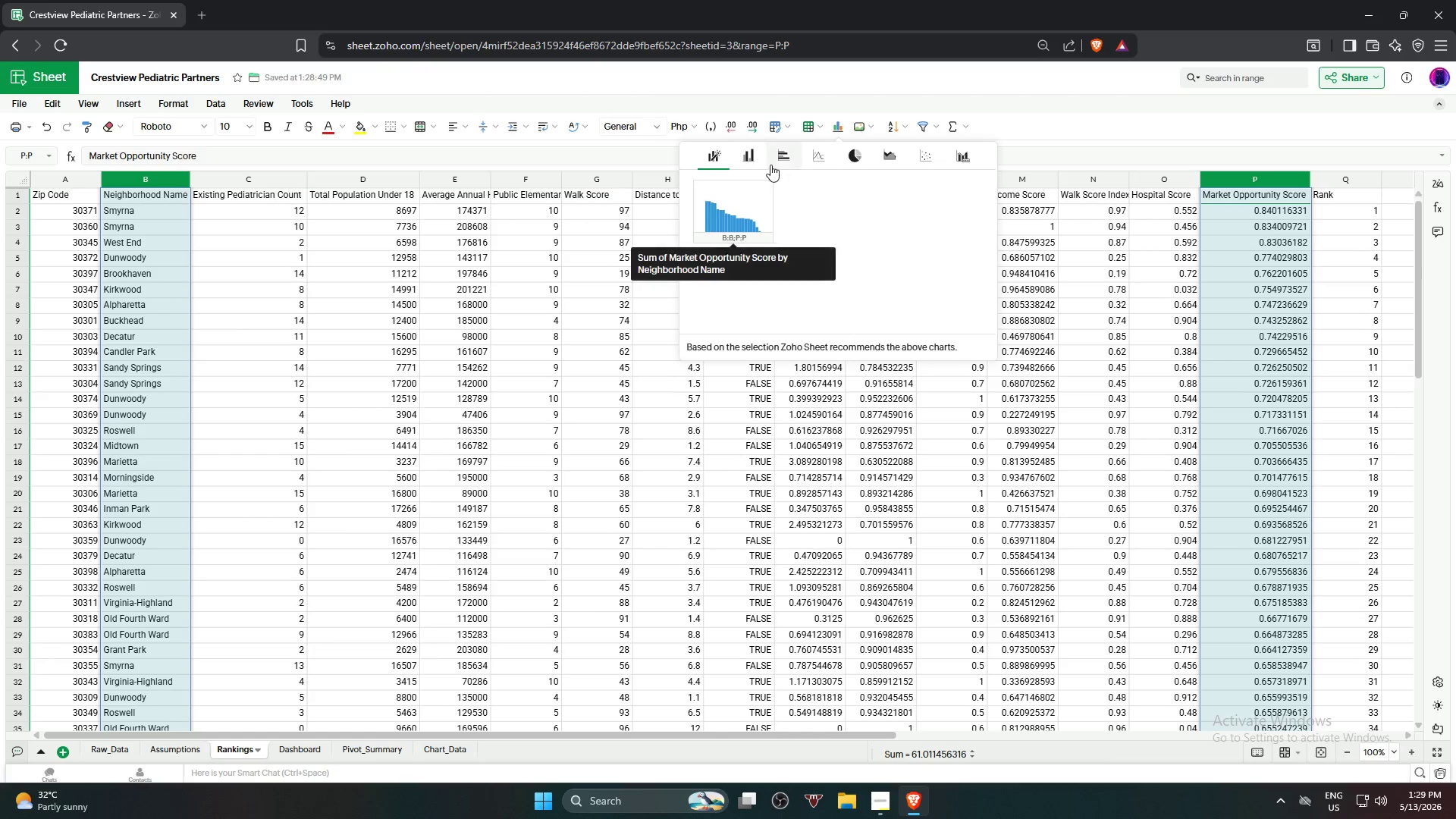 
left_click([757, 155])
 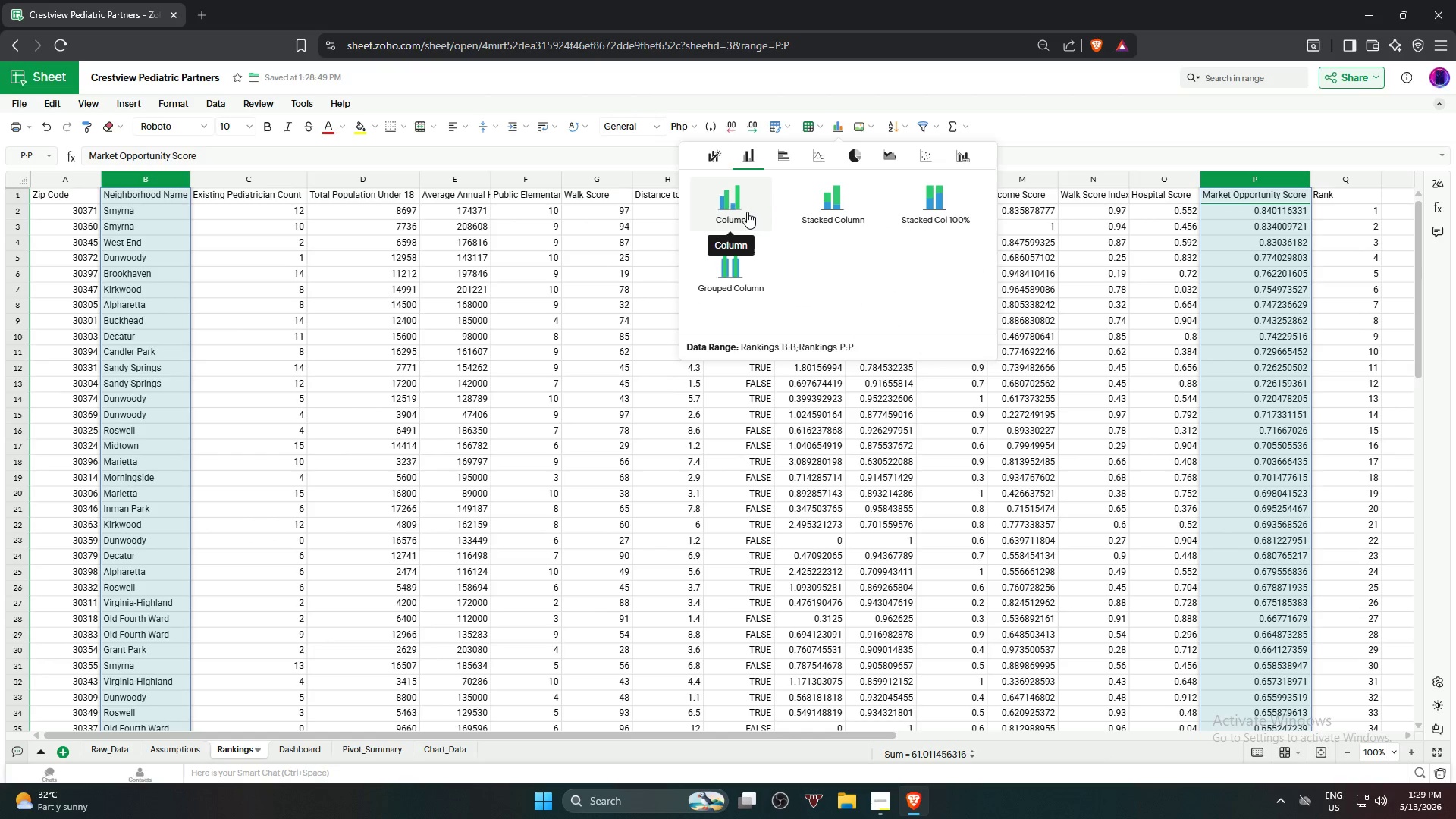 
left_click([744, 211])
 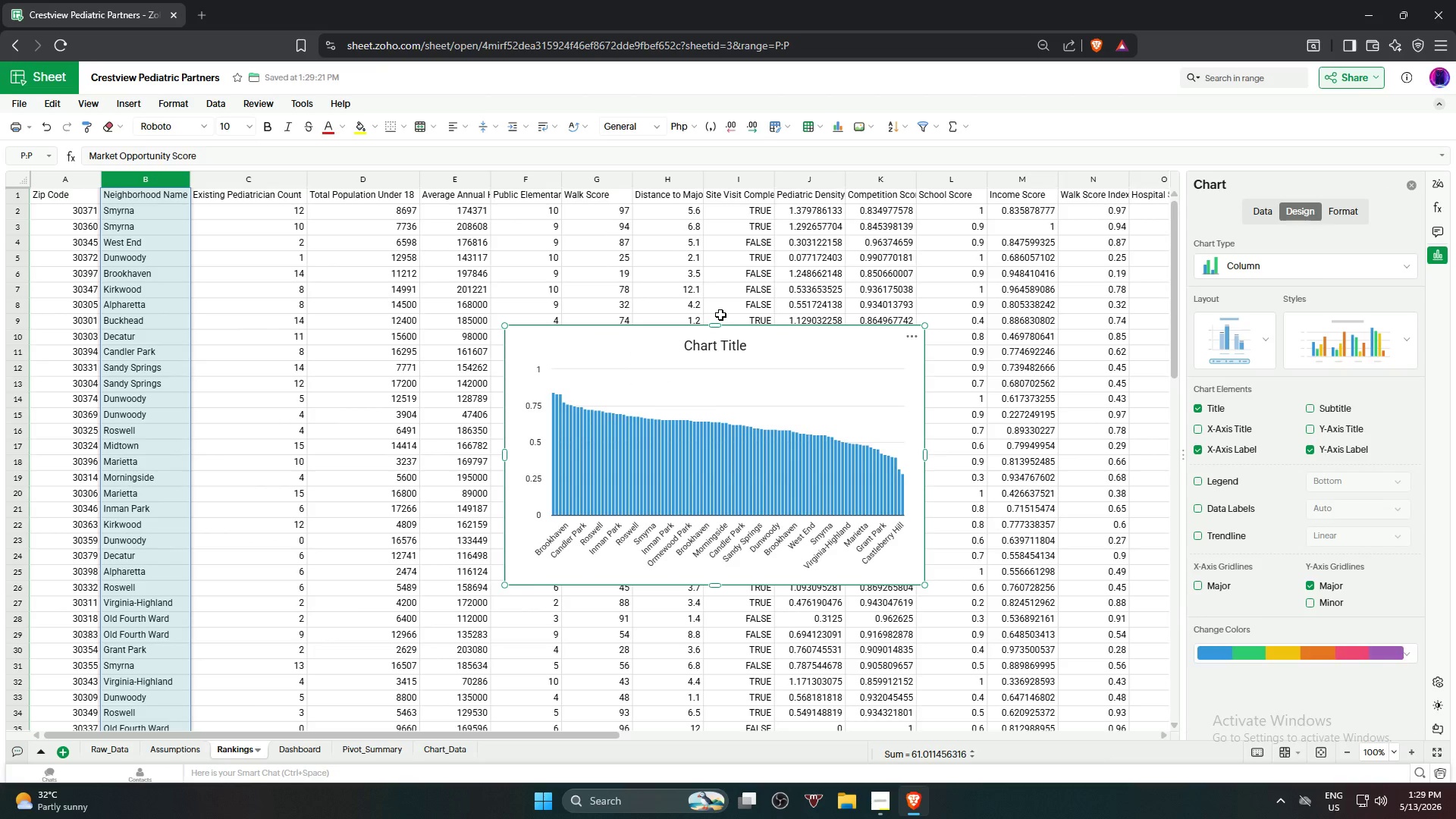 
wait(7.16)
 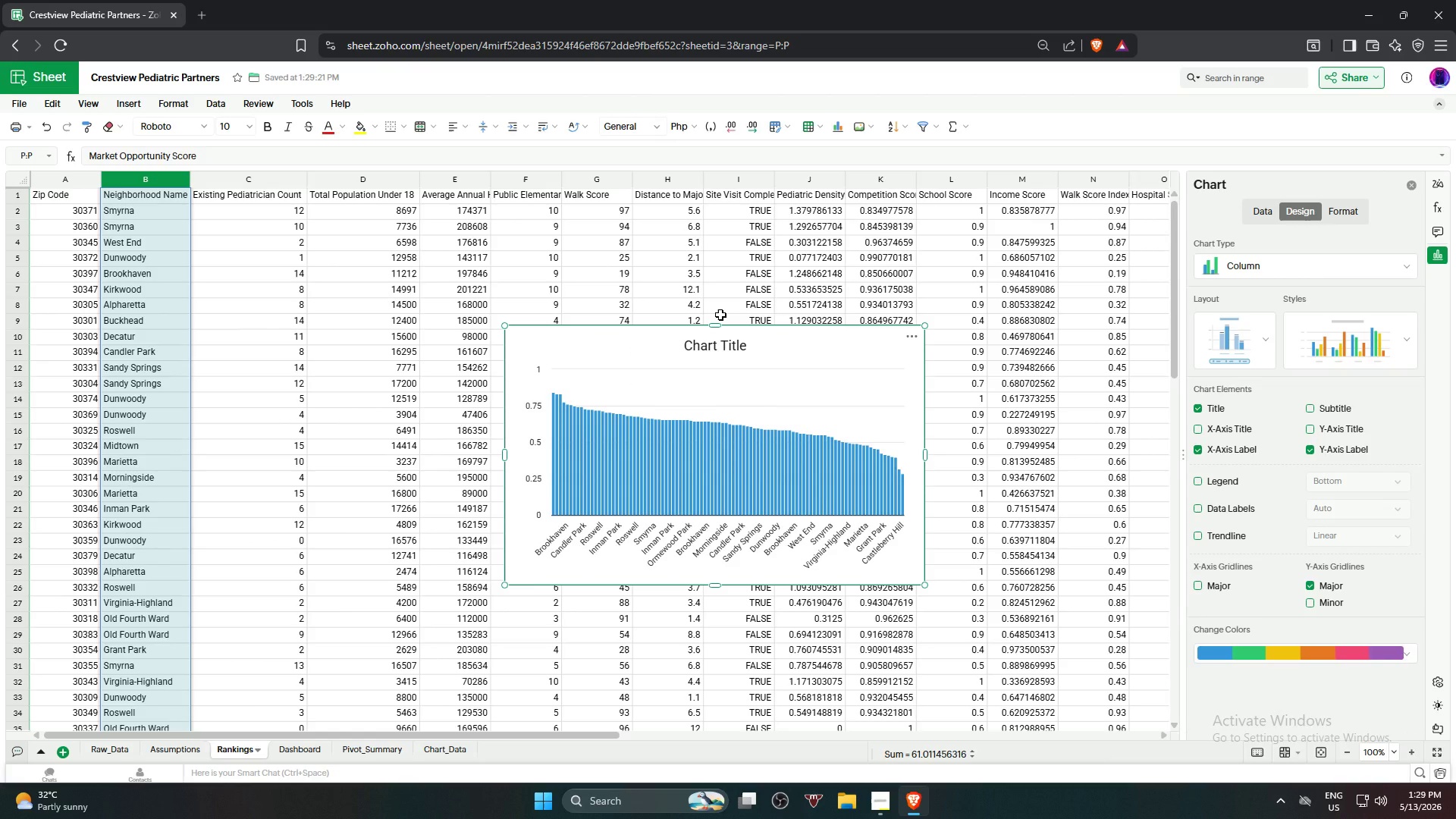 
left_click_drag(start_coordinate=[505, 456], to_coordinate=[205, 466])
 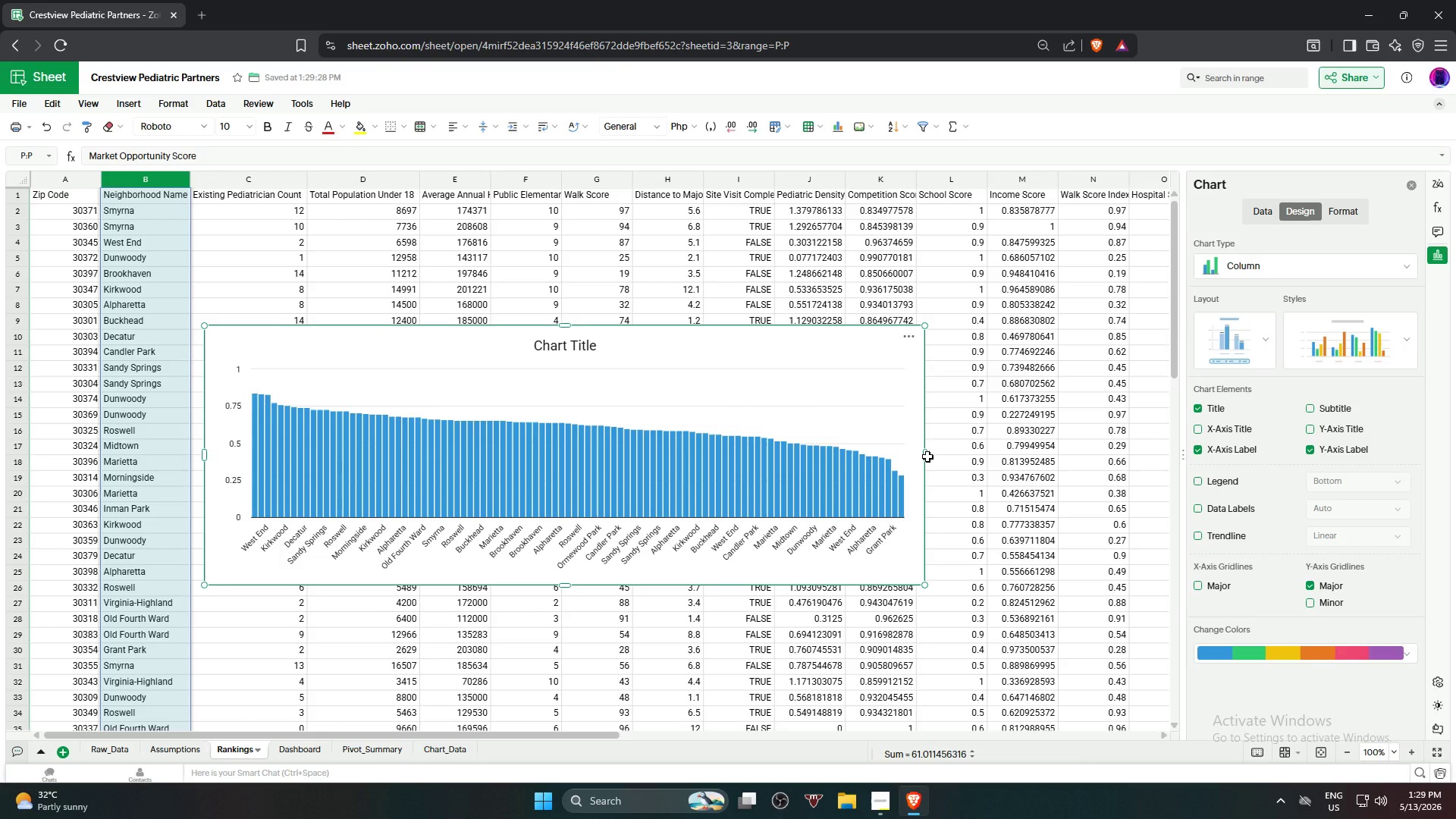 
left_click_drag(start_coordinate=[923, 457], to_coordinate=[1044, 468])
 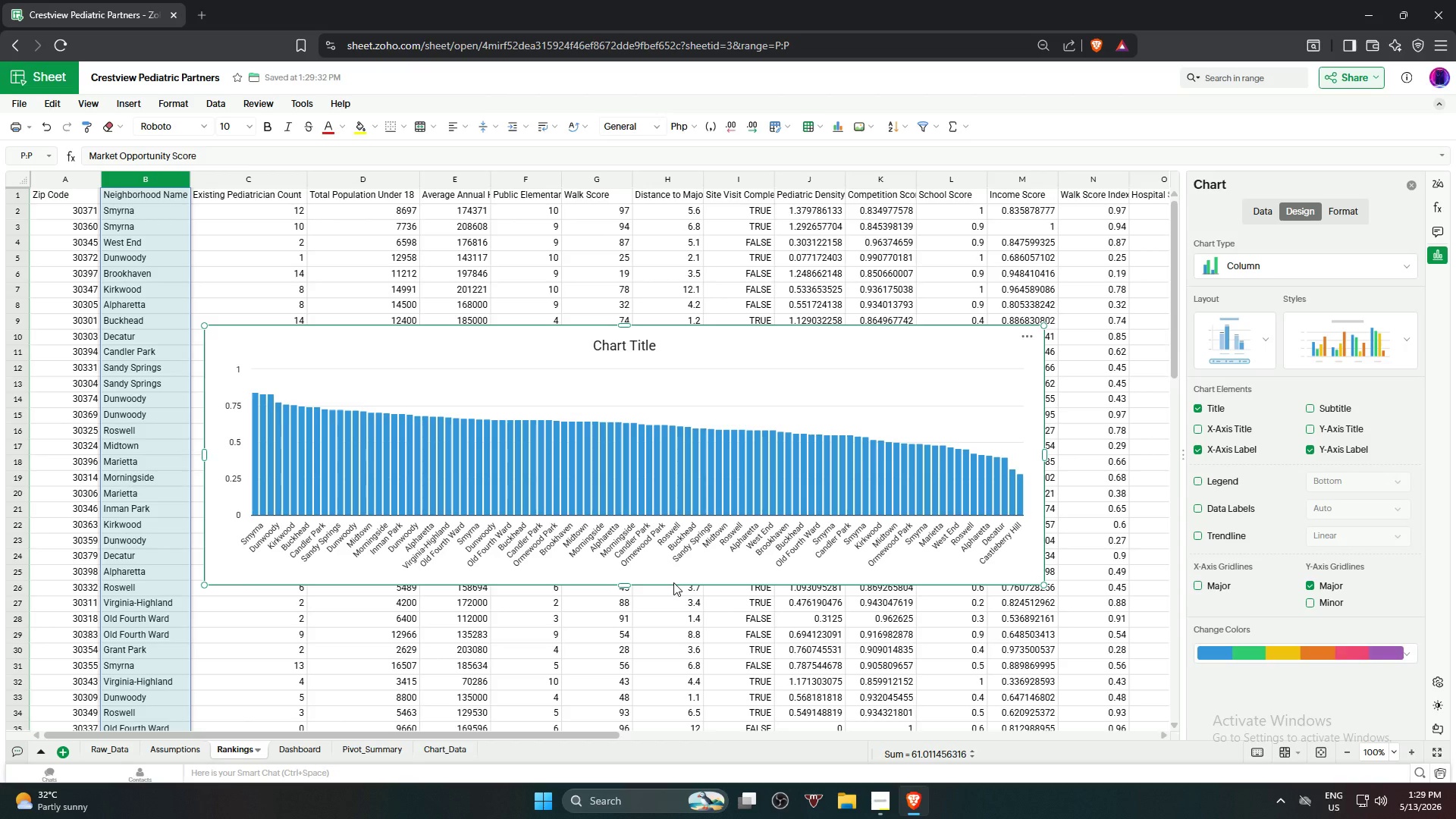 
wait(10.99)
 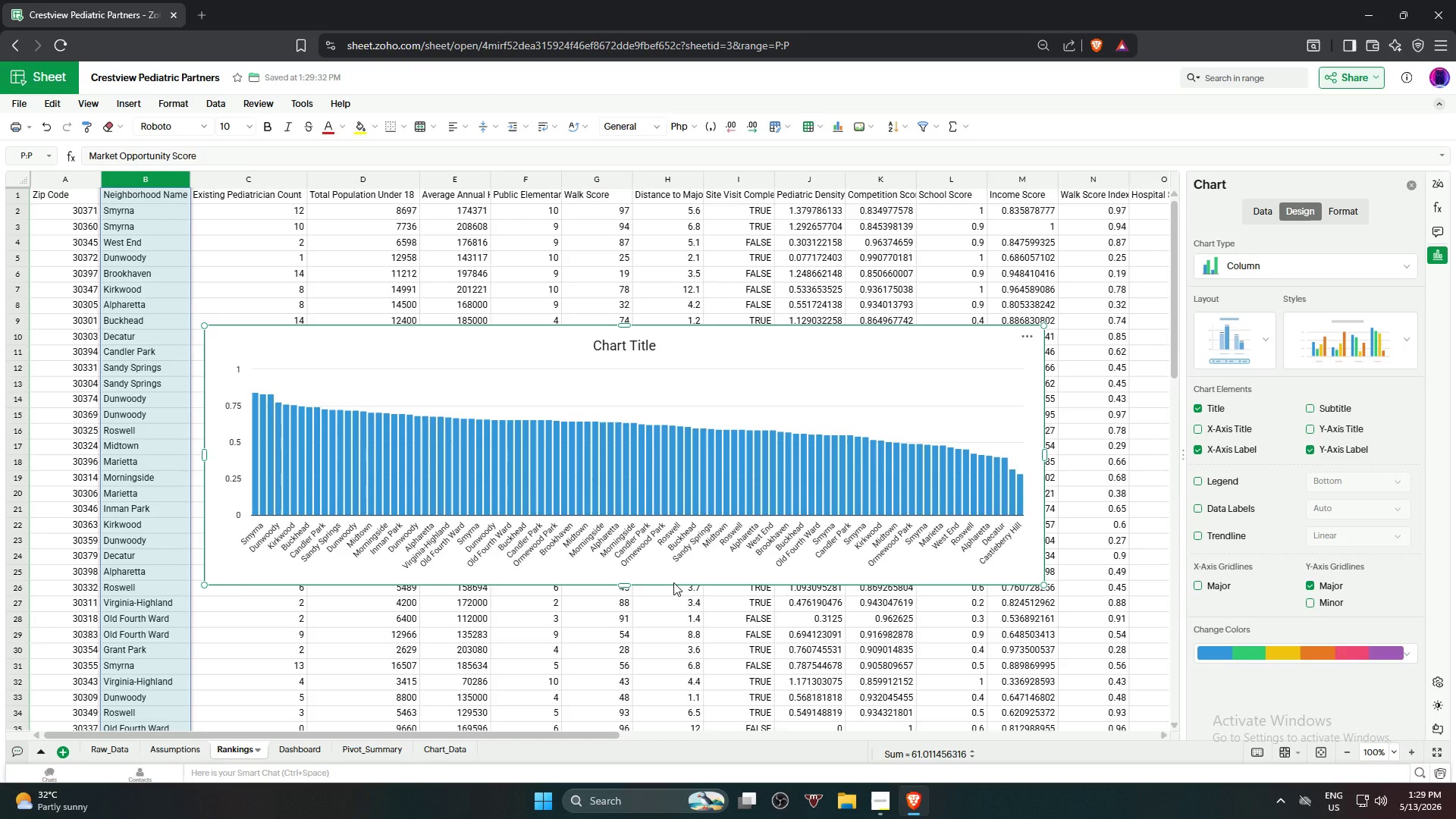 
key(Control+Z)
 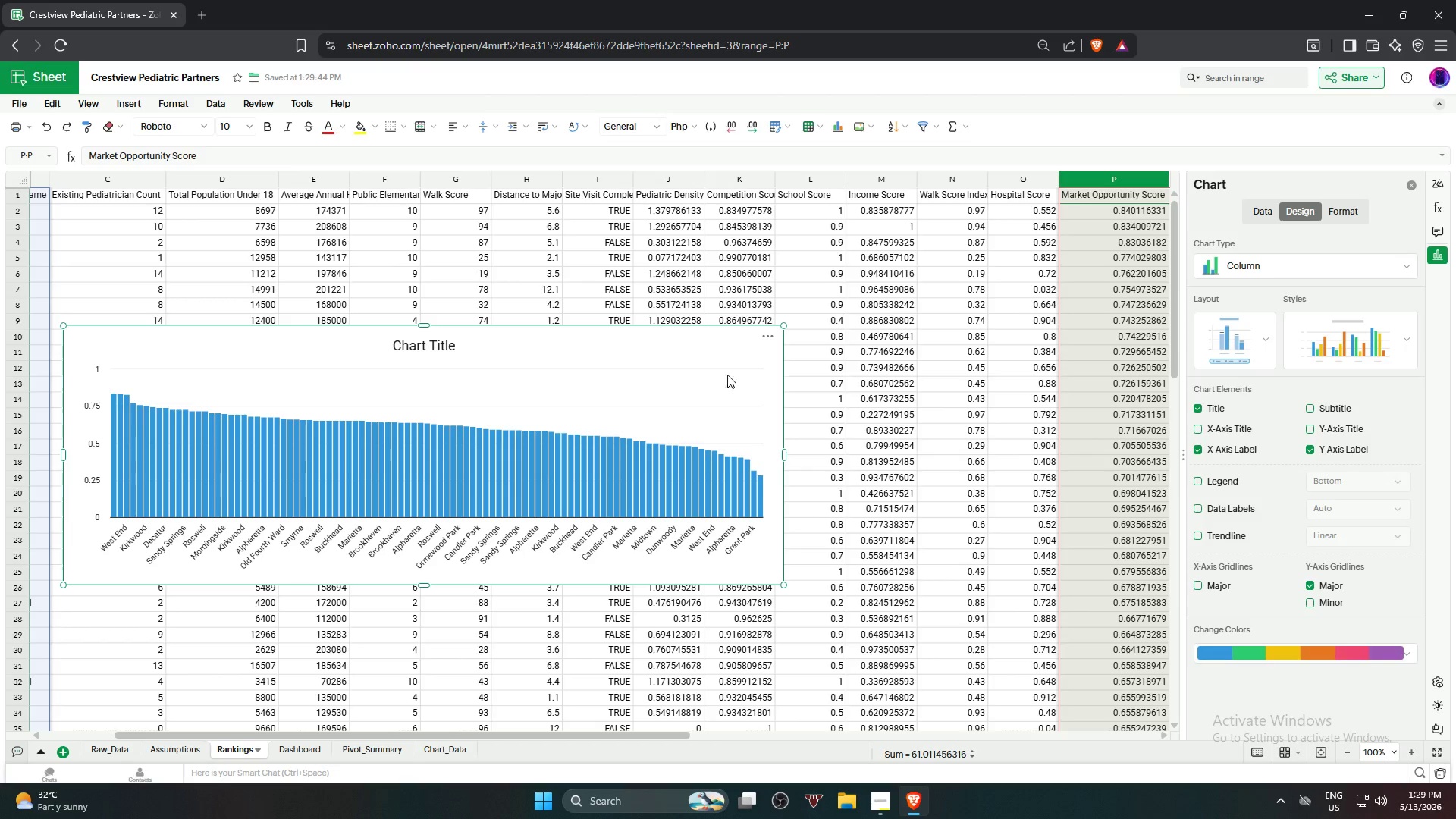 
left_click([762, 334])
 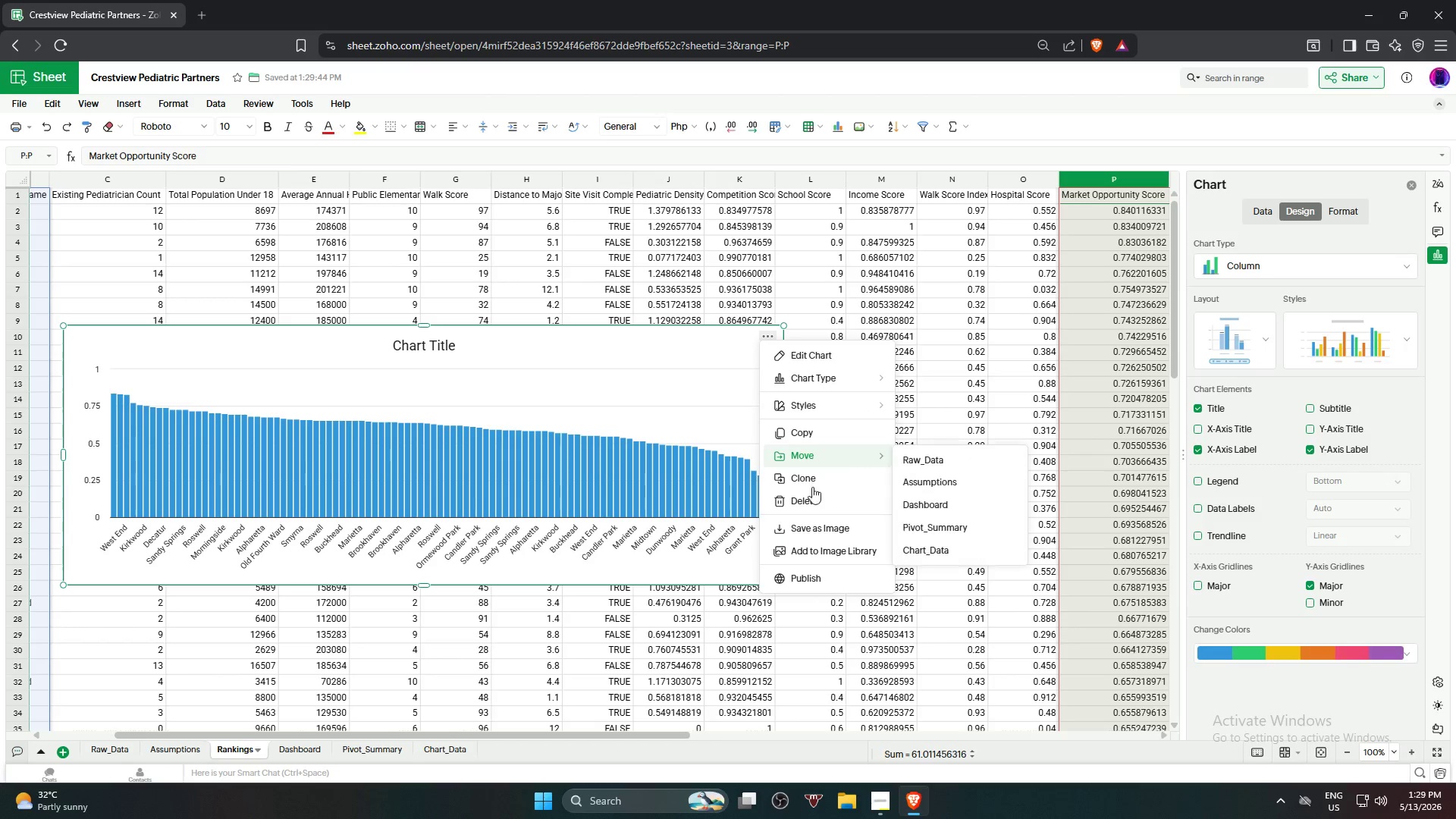 
left_click([815, 501])
 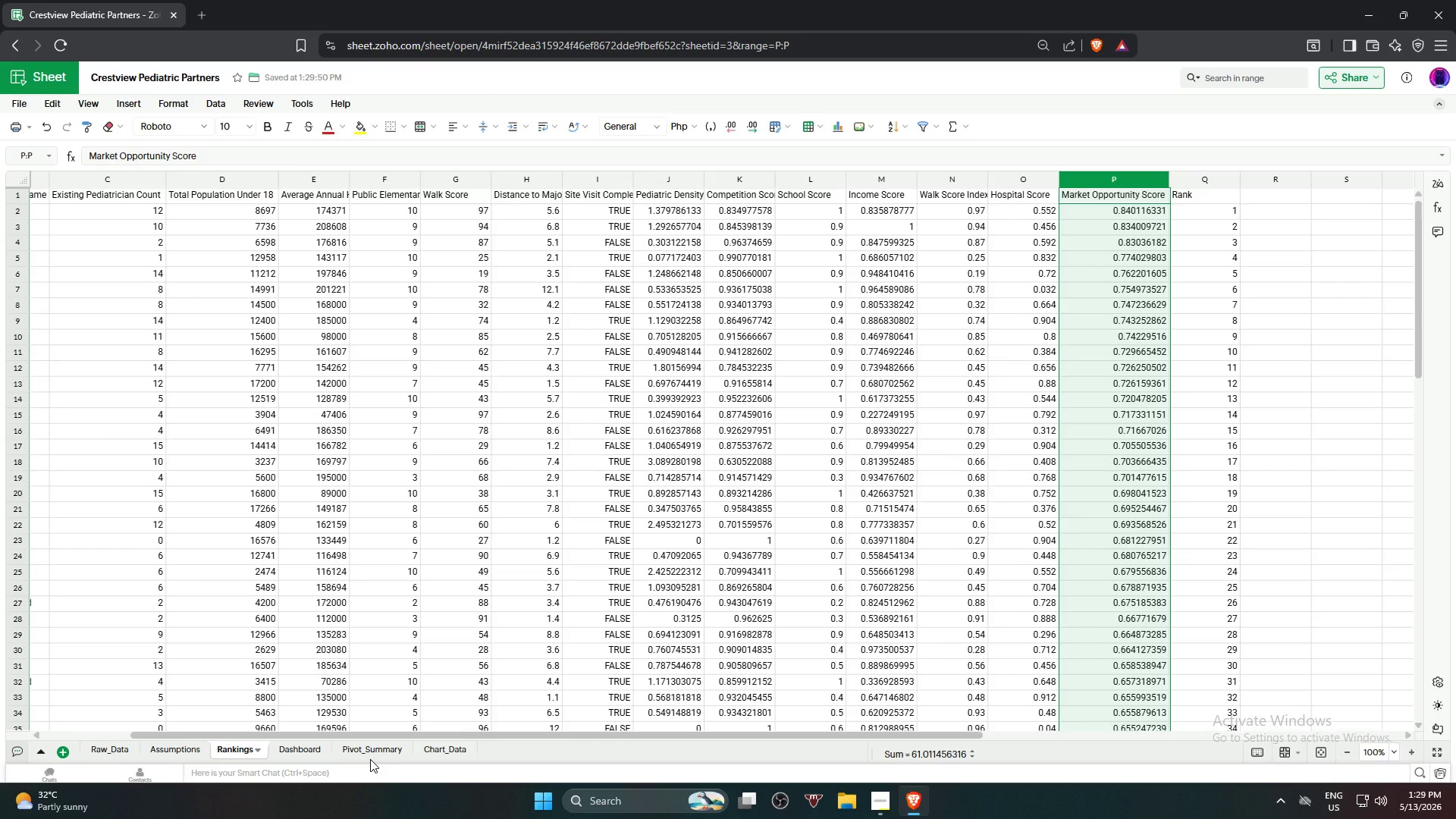 
double_click([377, 750])
 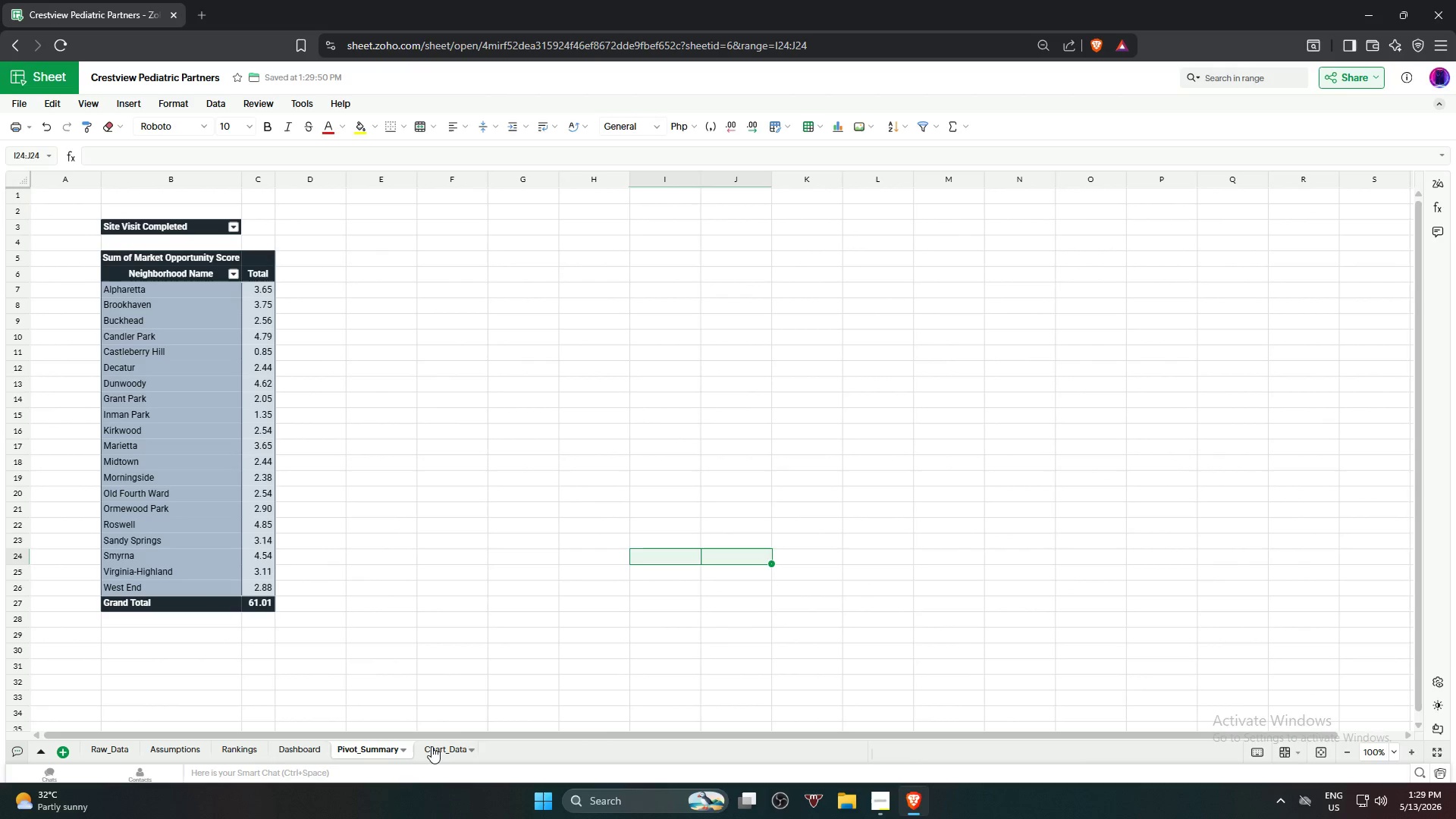 
left_click([431, 746])
 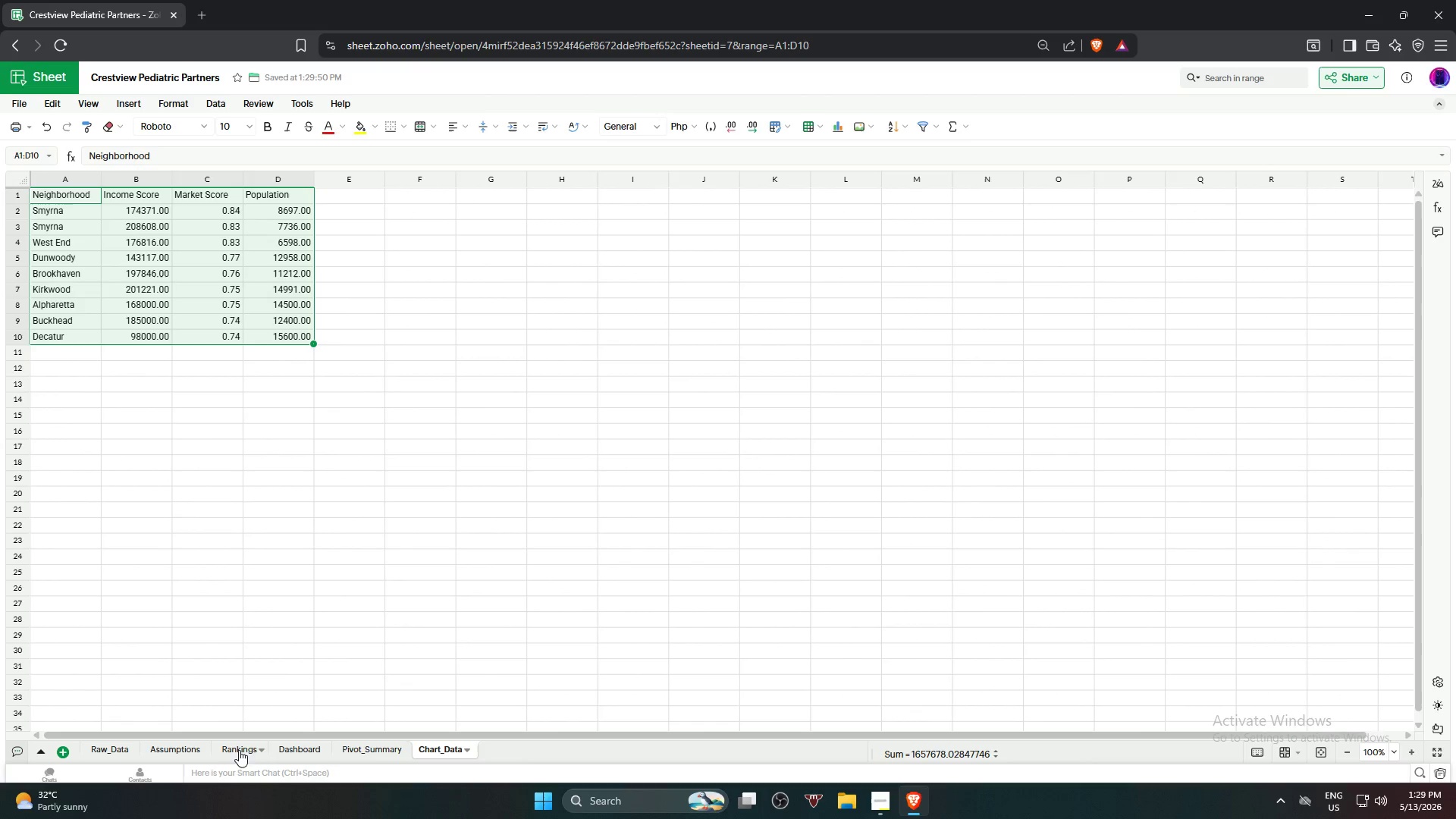 
left_click([245, 746])
 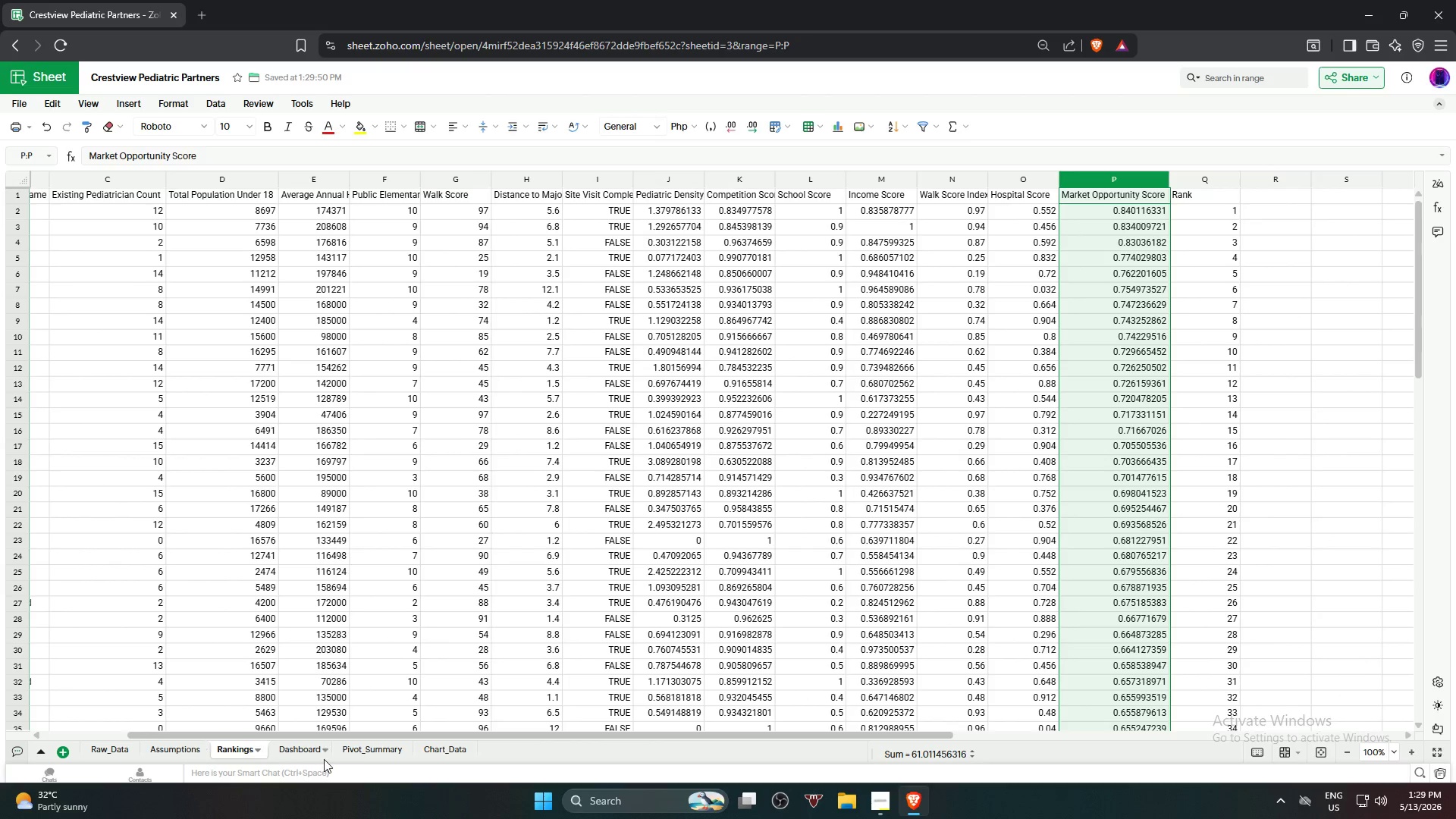 
left_click([287, 752])
 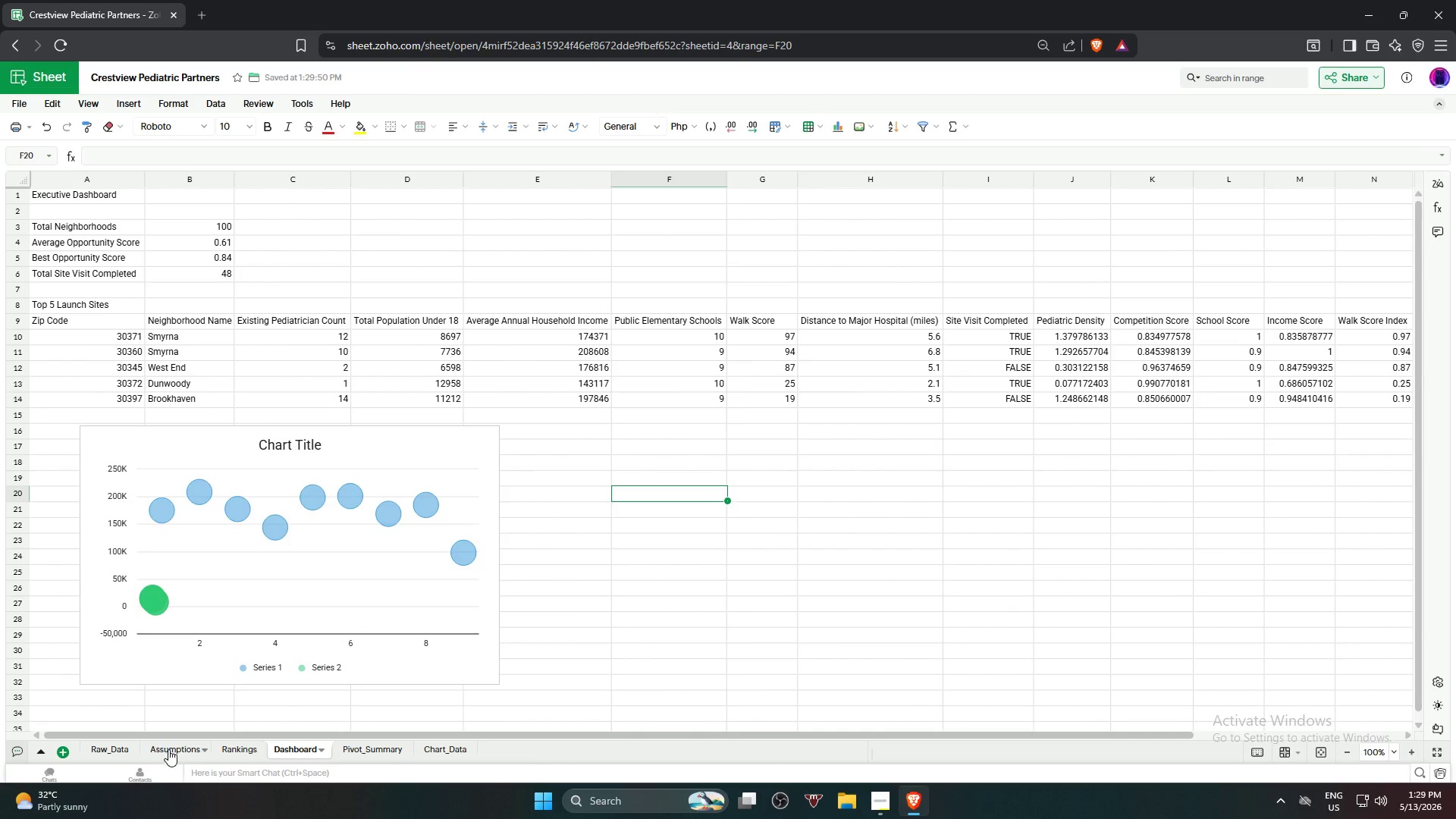 
left_click([225, 751])
 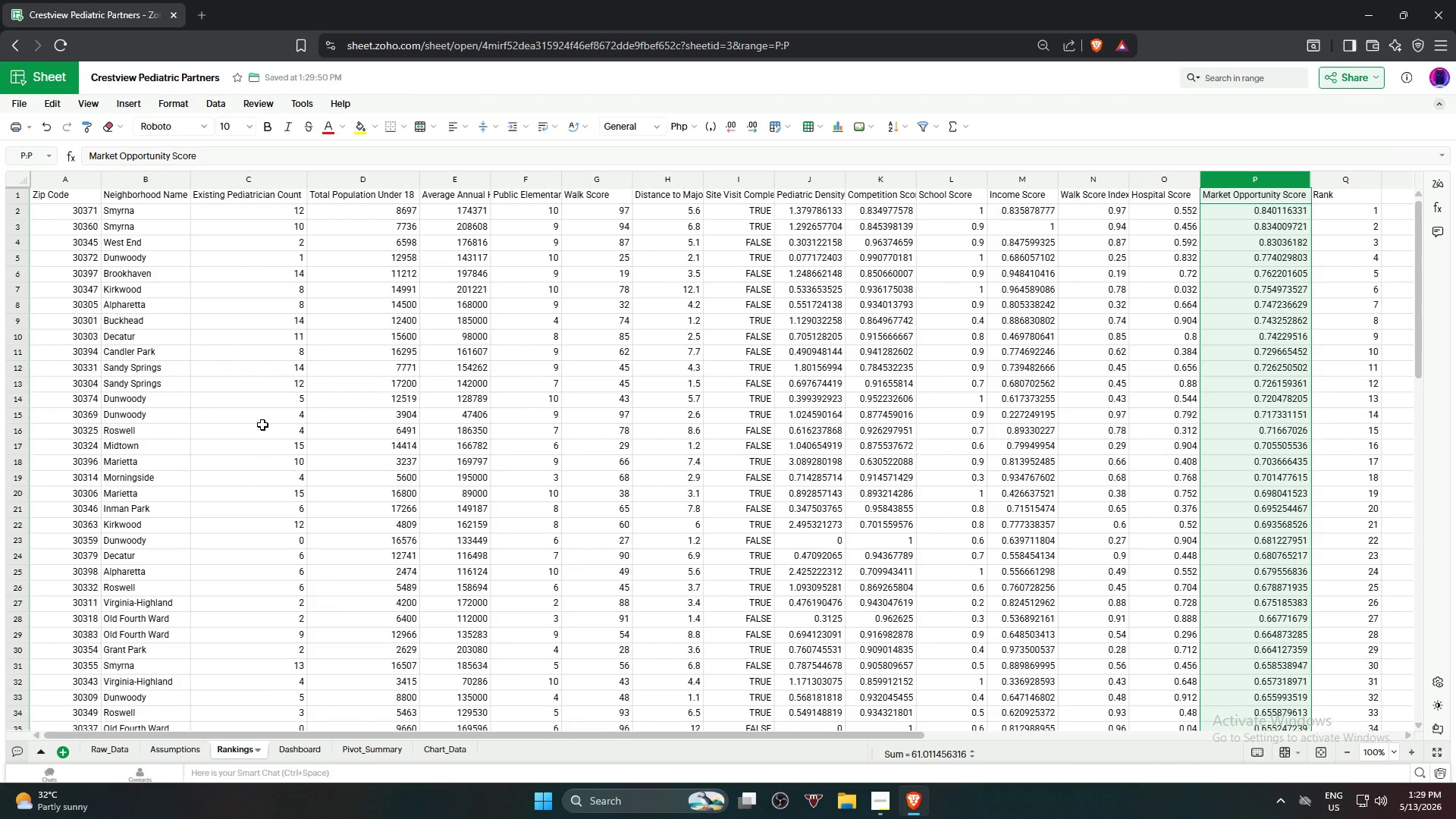 
scroll: coordinate [261, 421], scroll_direction: up, amount: 5.0
 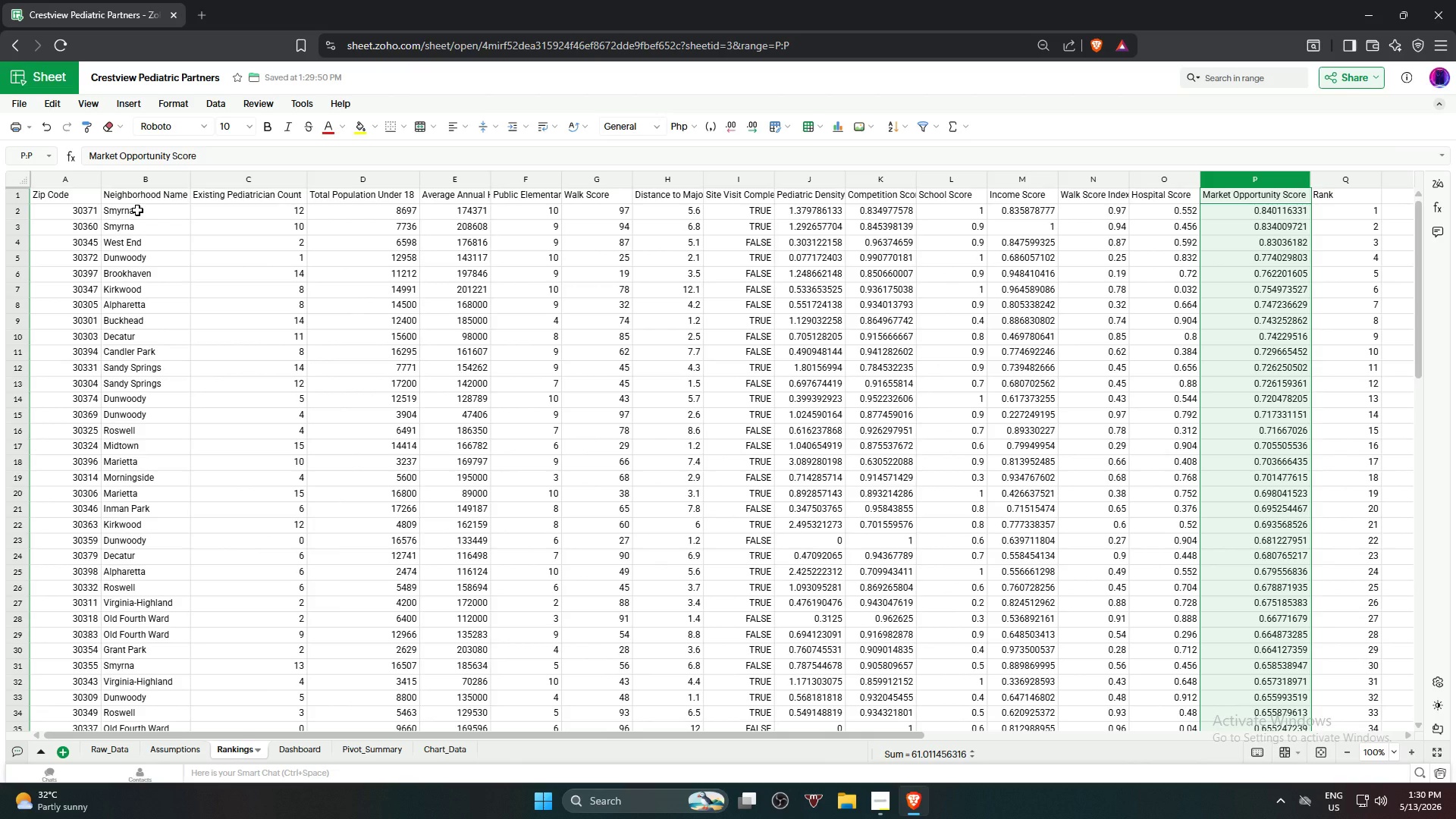 
left_click([148, 198])
 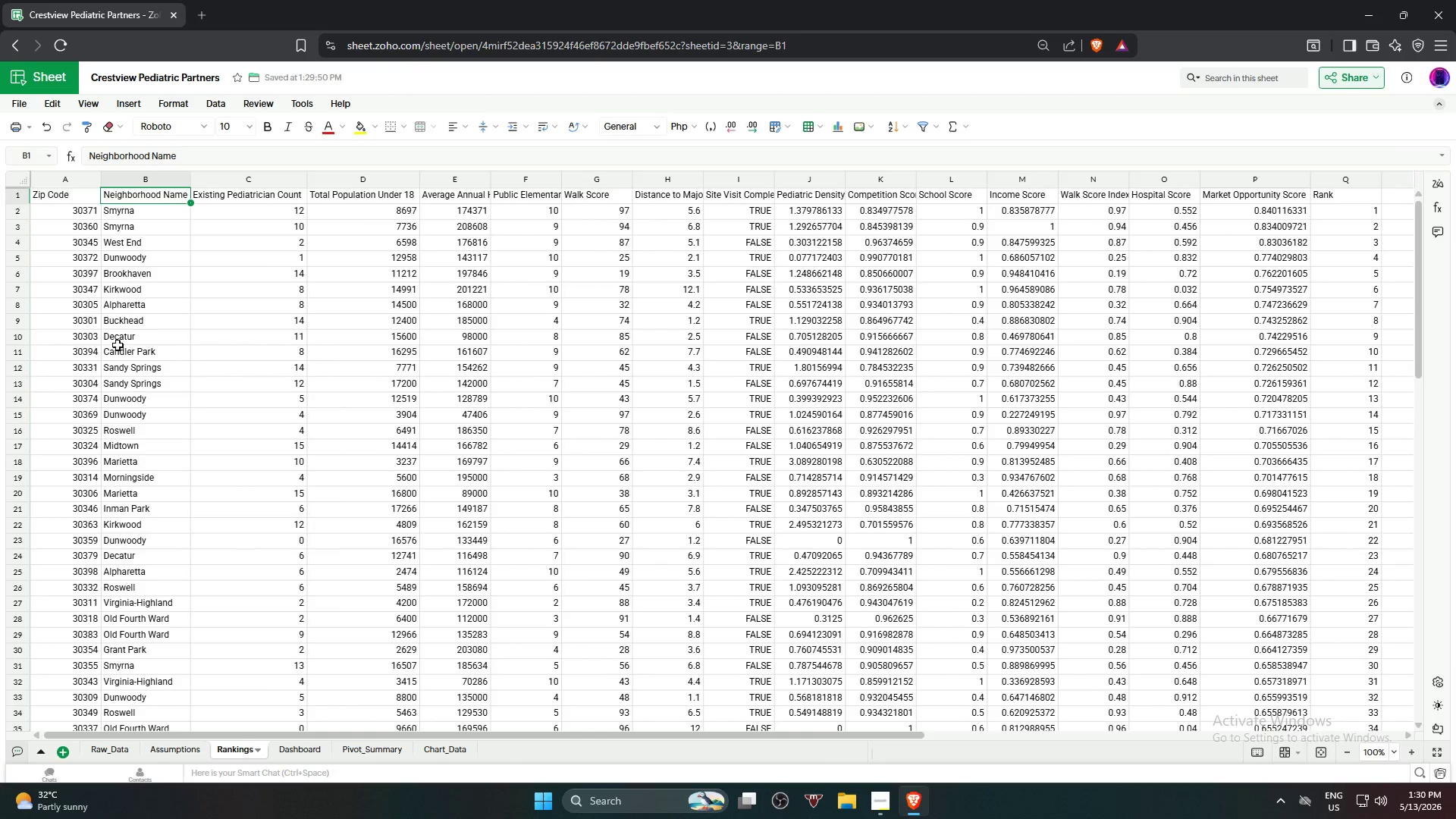 
hold_key(key=ShiftLeft, duration=0.94)
left_click([140, 335])
 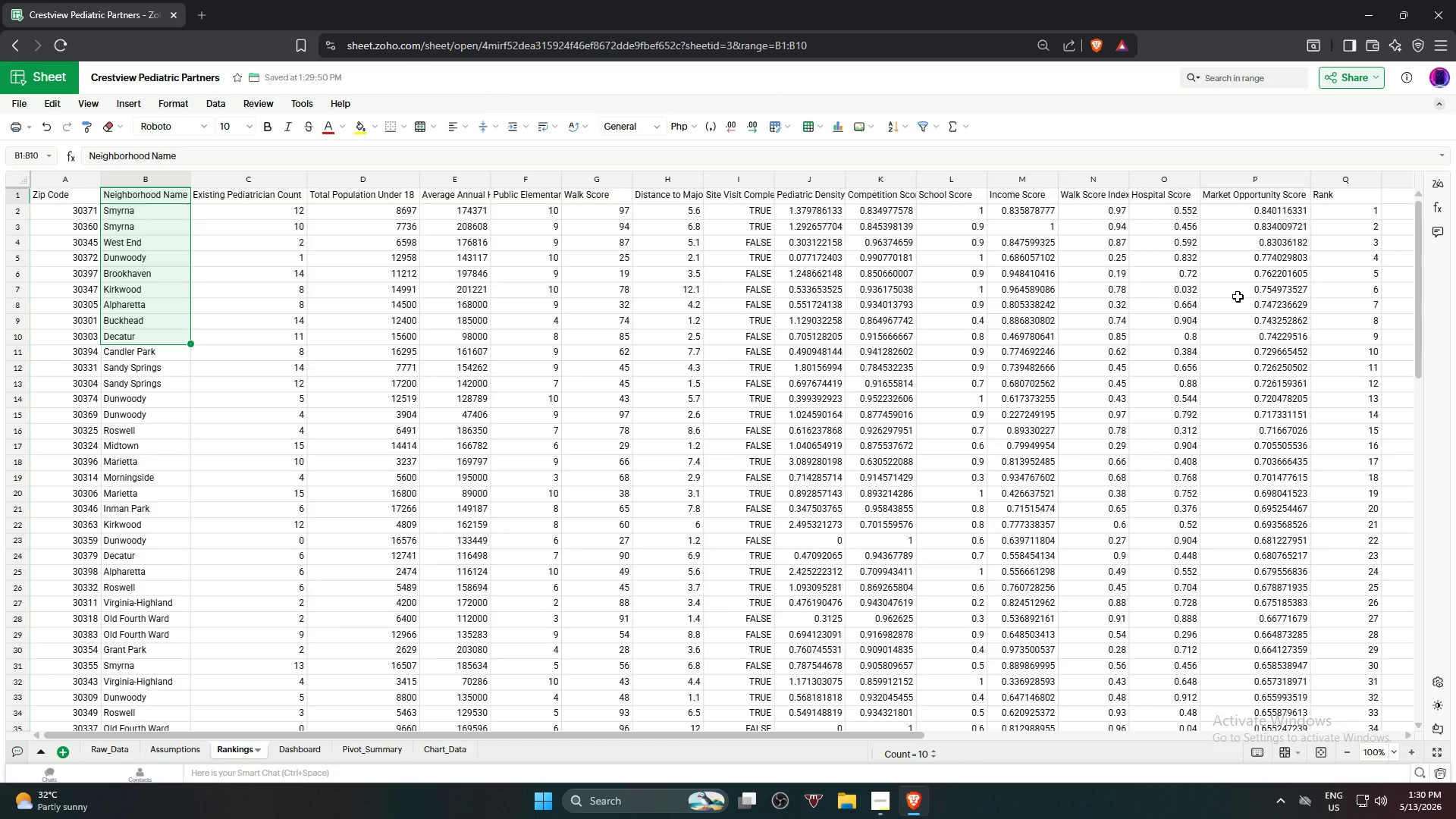 
scroll: coordinate [1238, 297], scroll_direction: up, amount: 1.0
 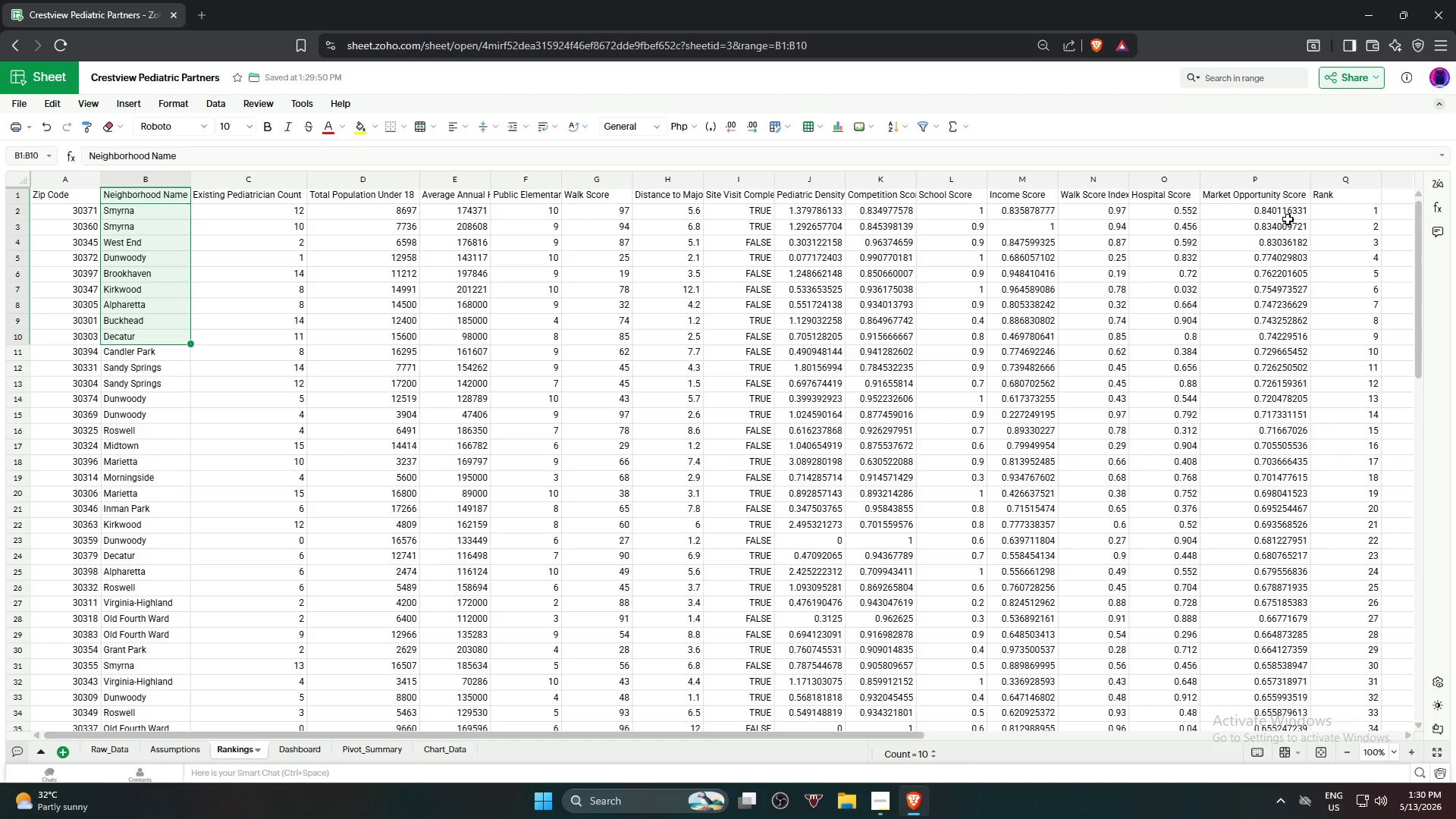 
hold_key(key=ControlLeft, duration=4.31)
left_click_drag(start_coordinate=[1281, 197], to_coordinate=[1273, 345])
 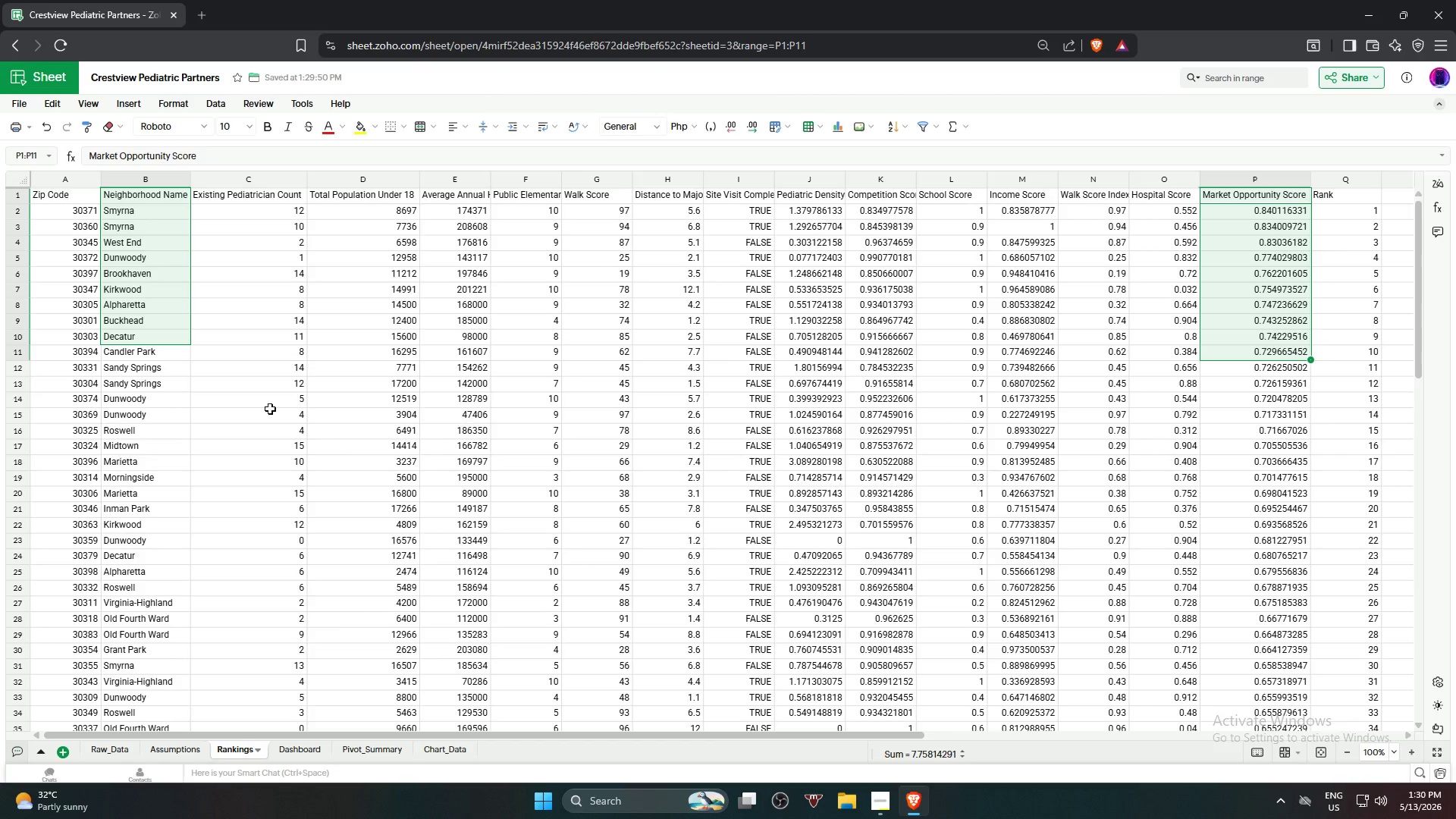 
hold_key(key=ControlLeft, duration=2.56)
left_click([135, 355])
 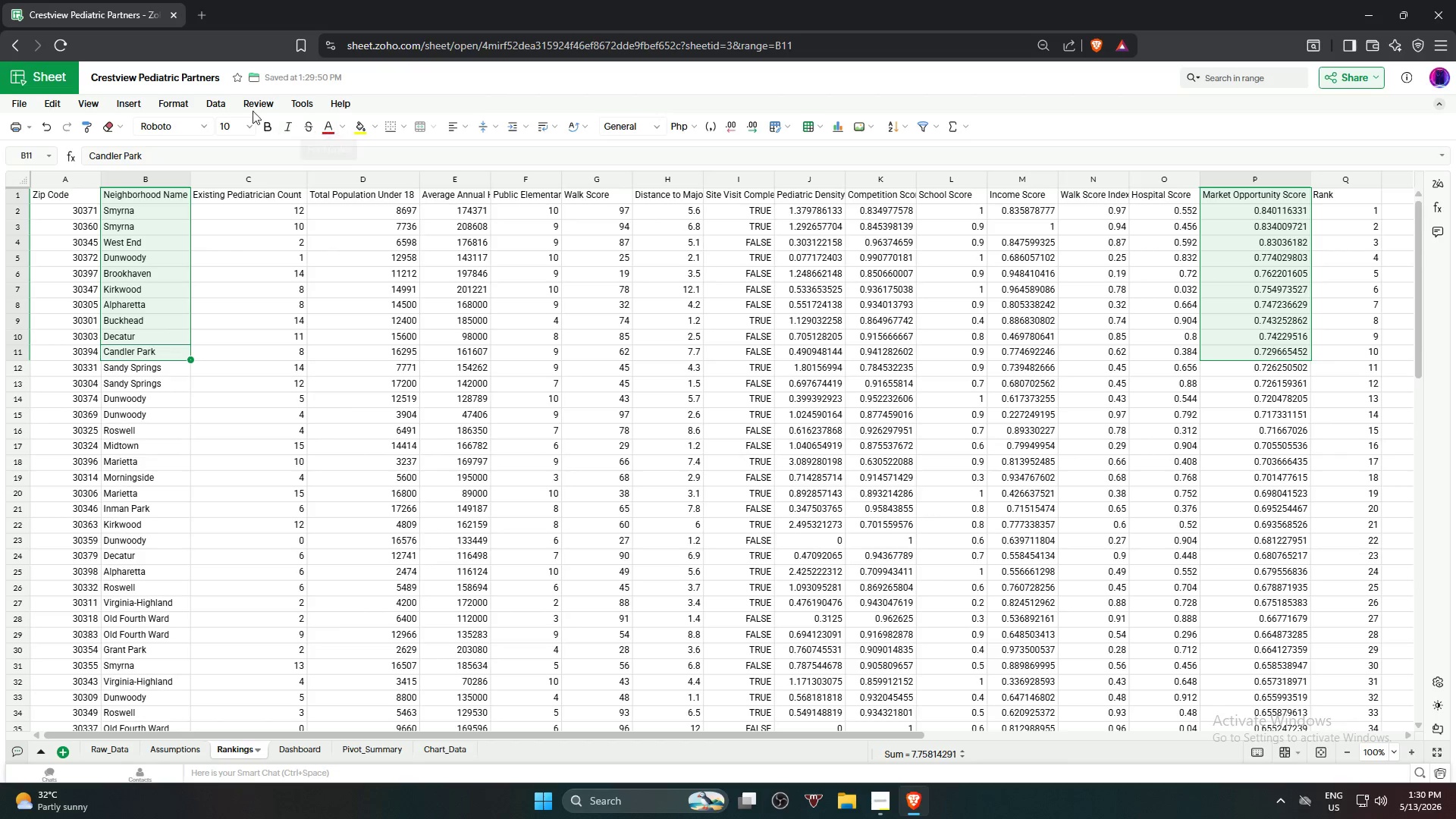 
left_click([135, 109])
 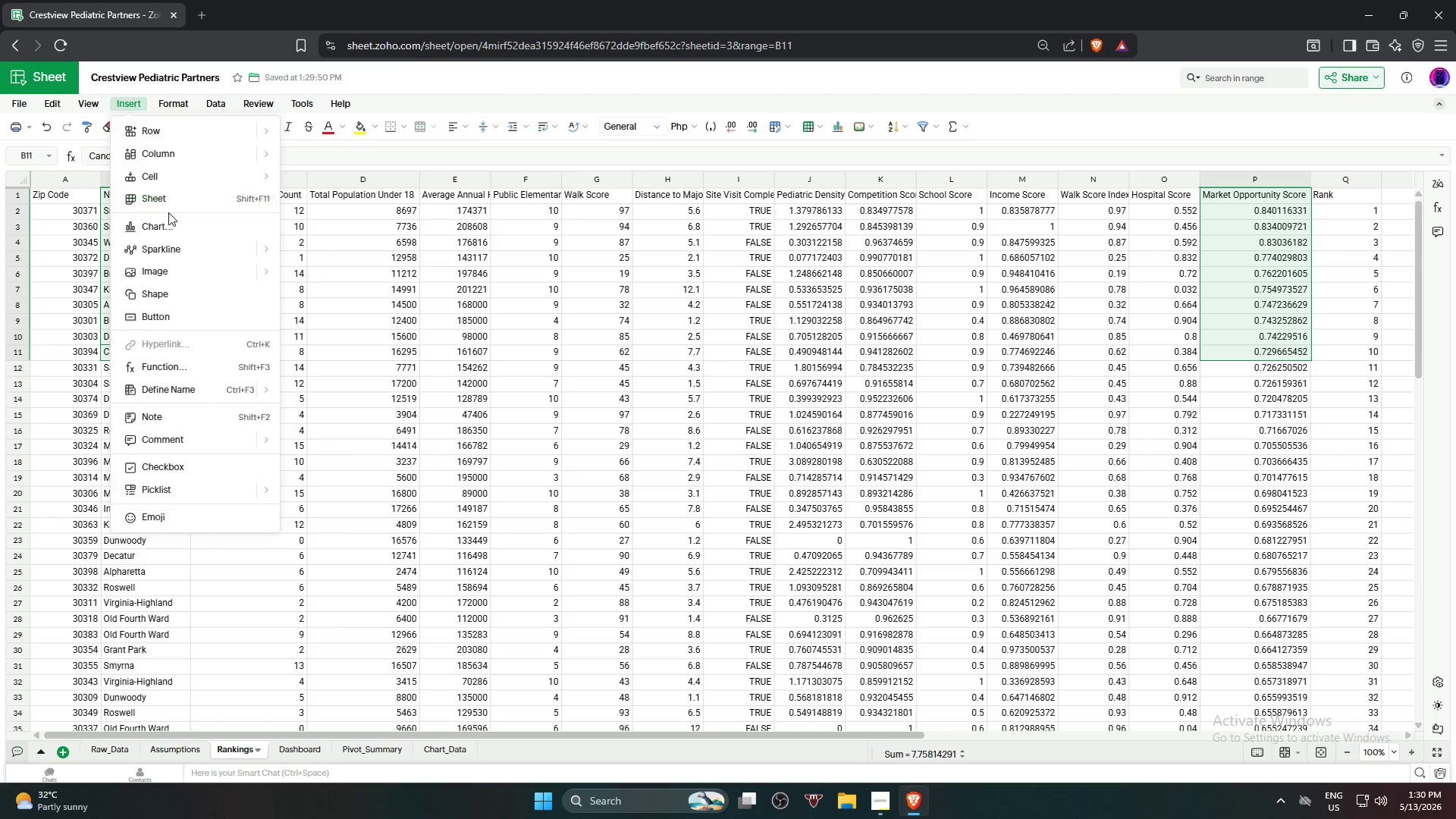 
left_click([172, 229])
 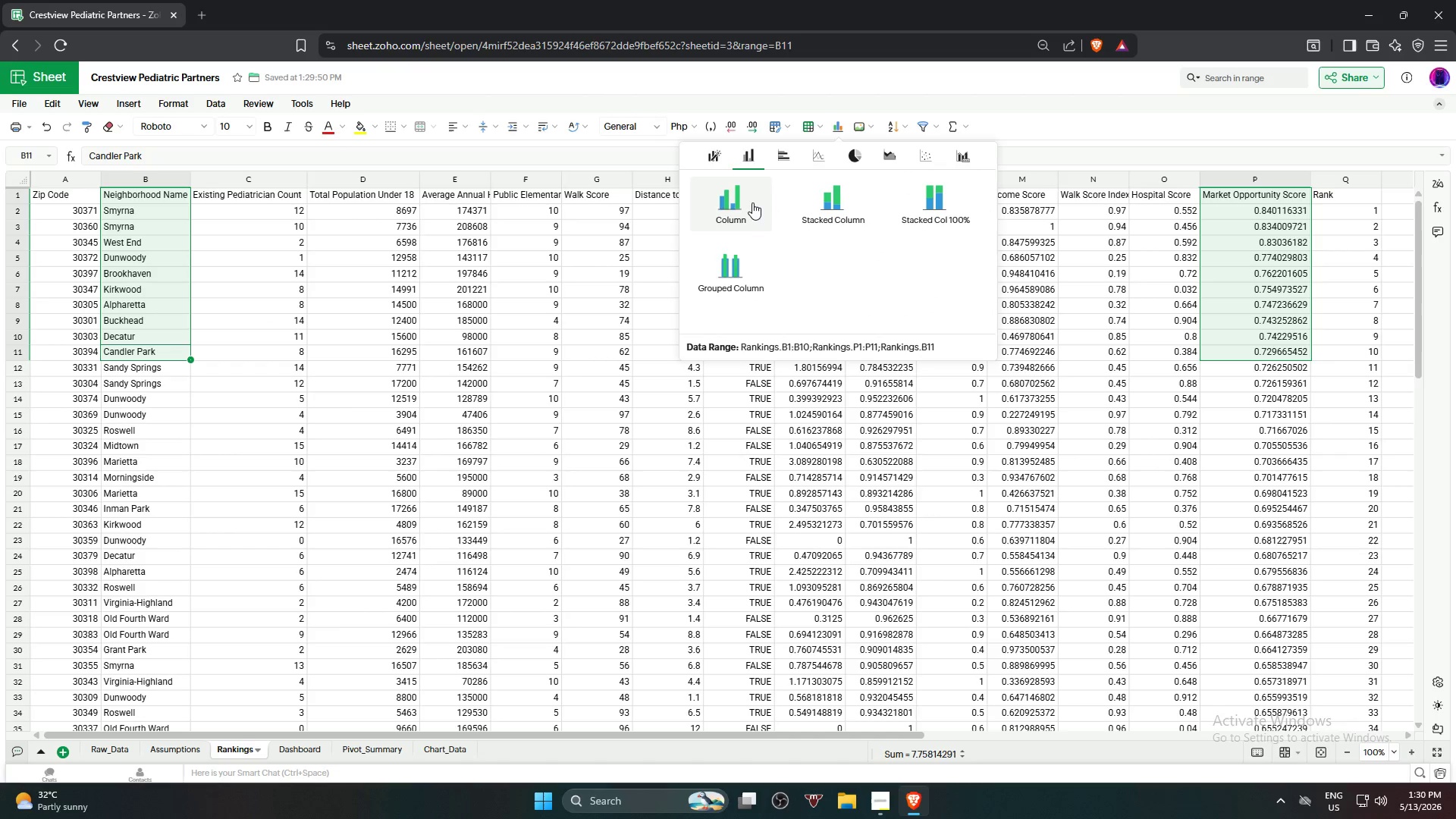 
left_click([745, 206])
 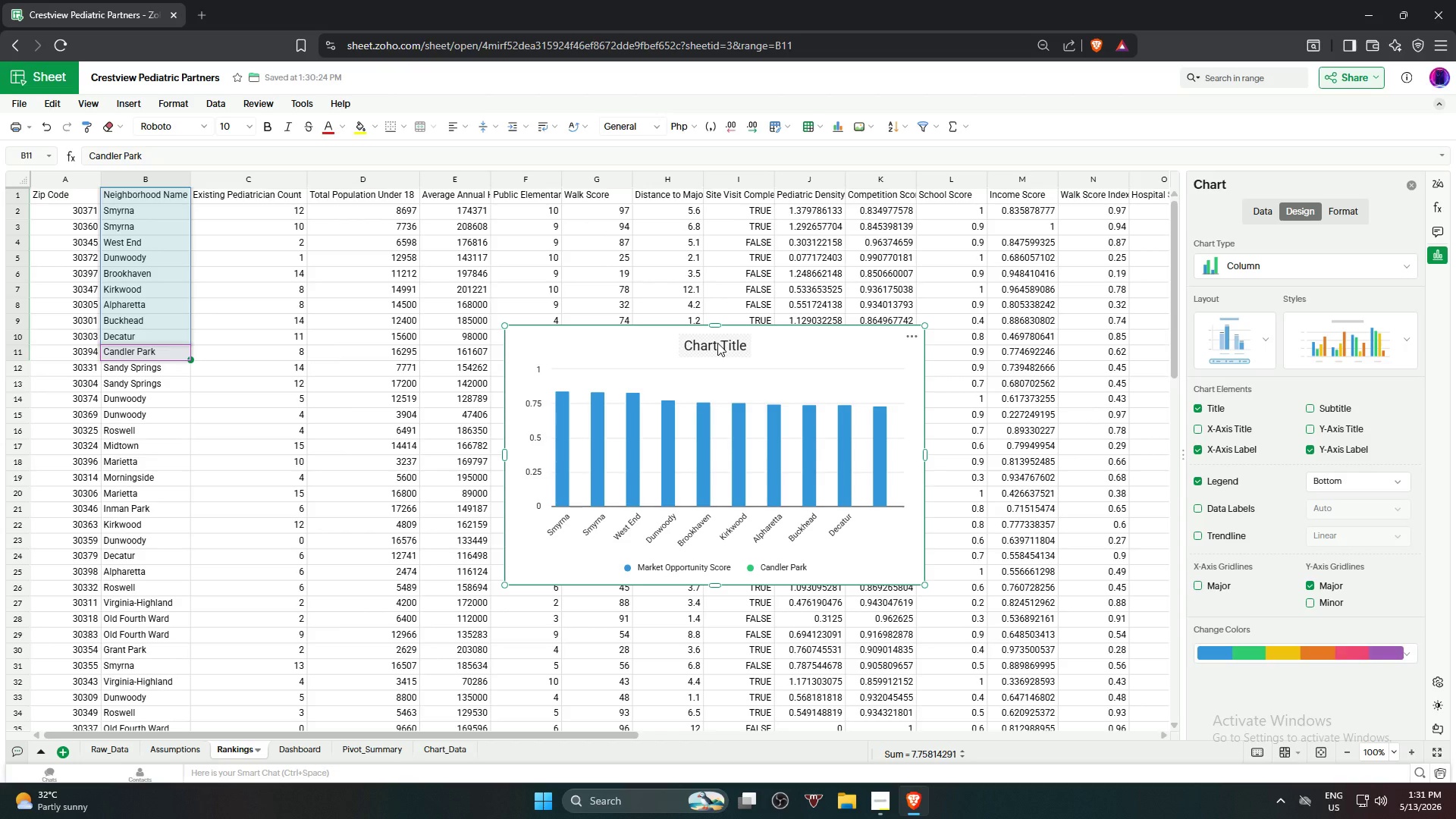 
wait(83.31)
 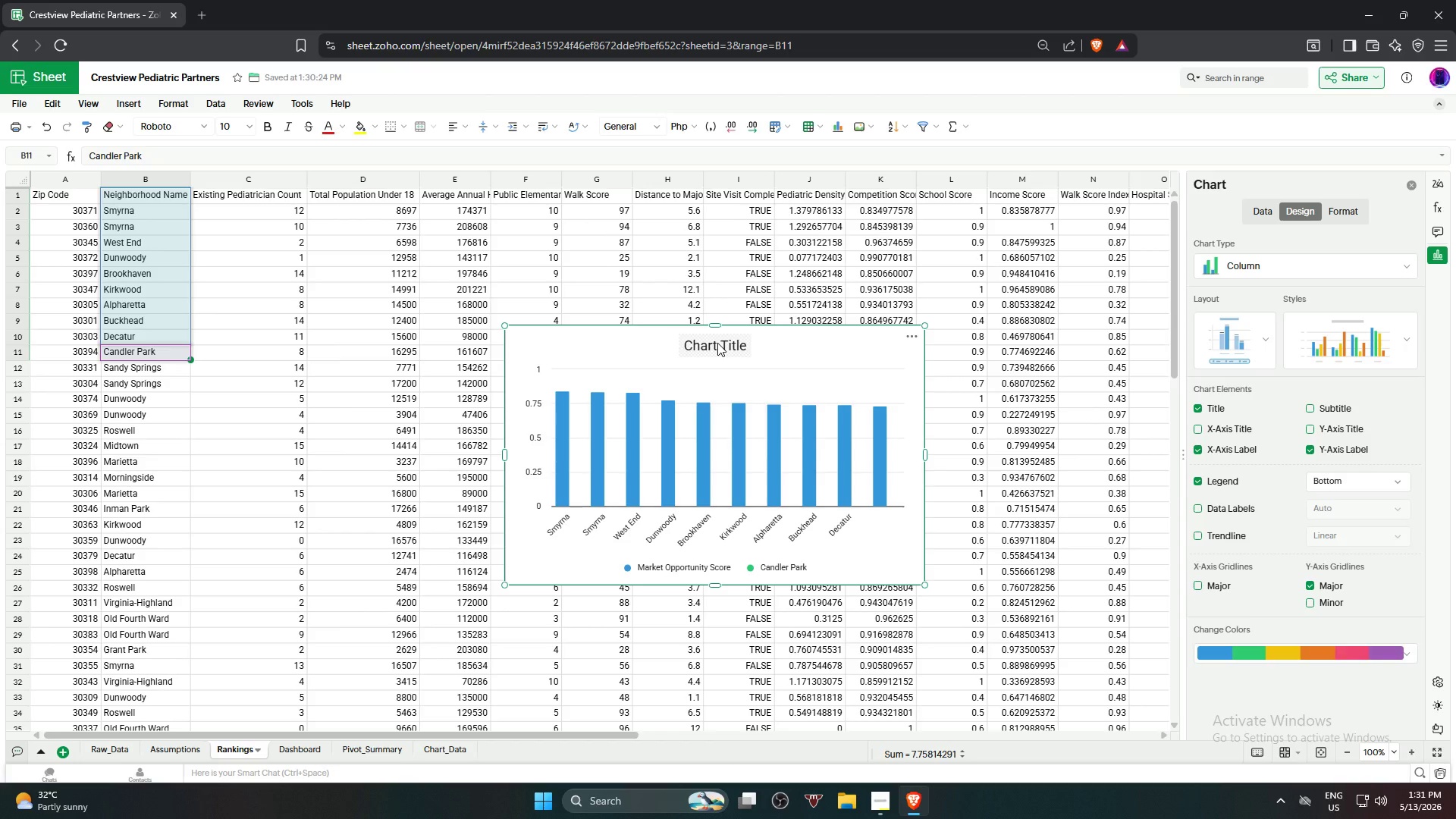 
left_click([911, 333])
 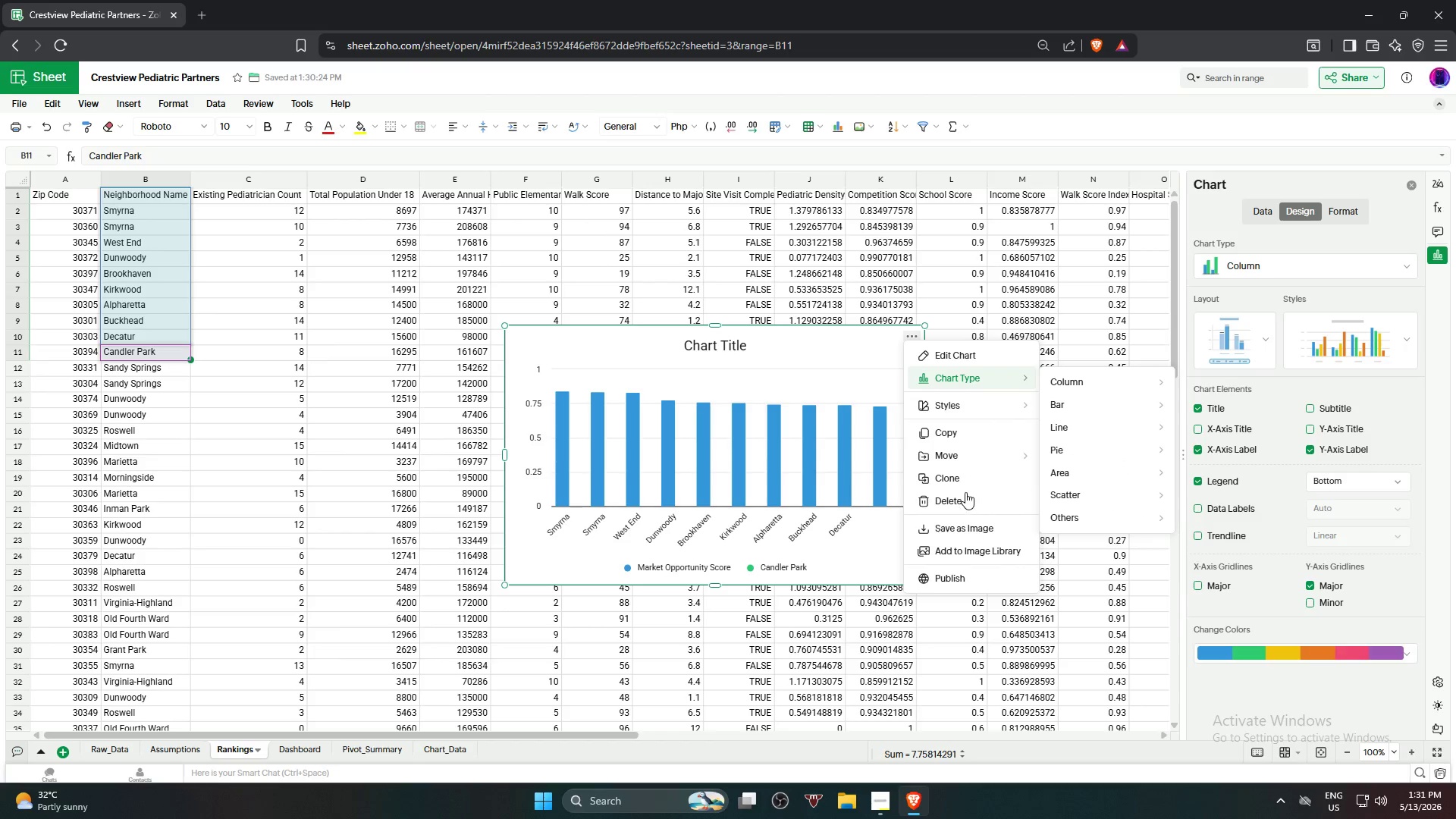 
left_click([964, 497])
 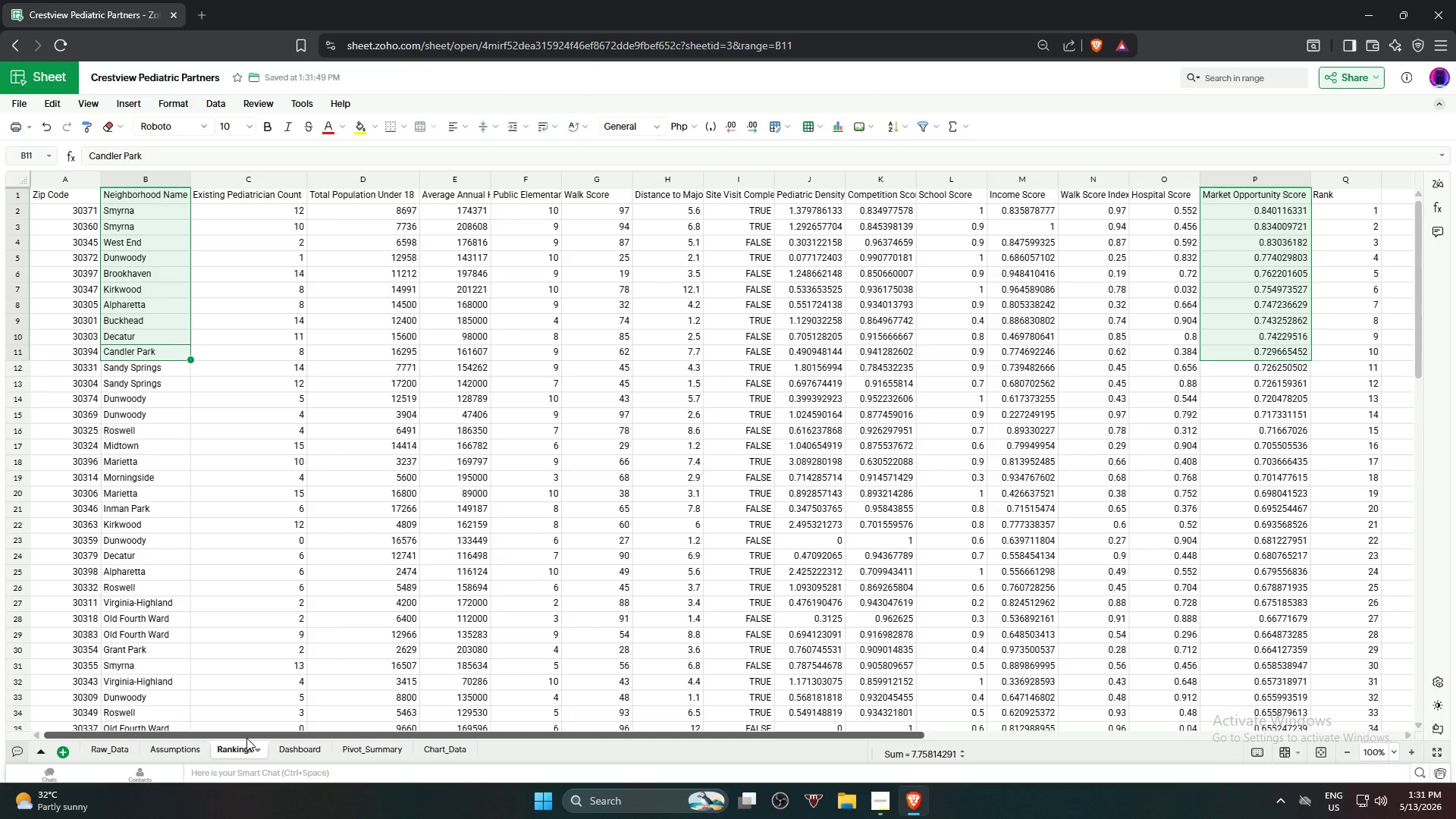 
left_click([371, 752])
 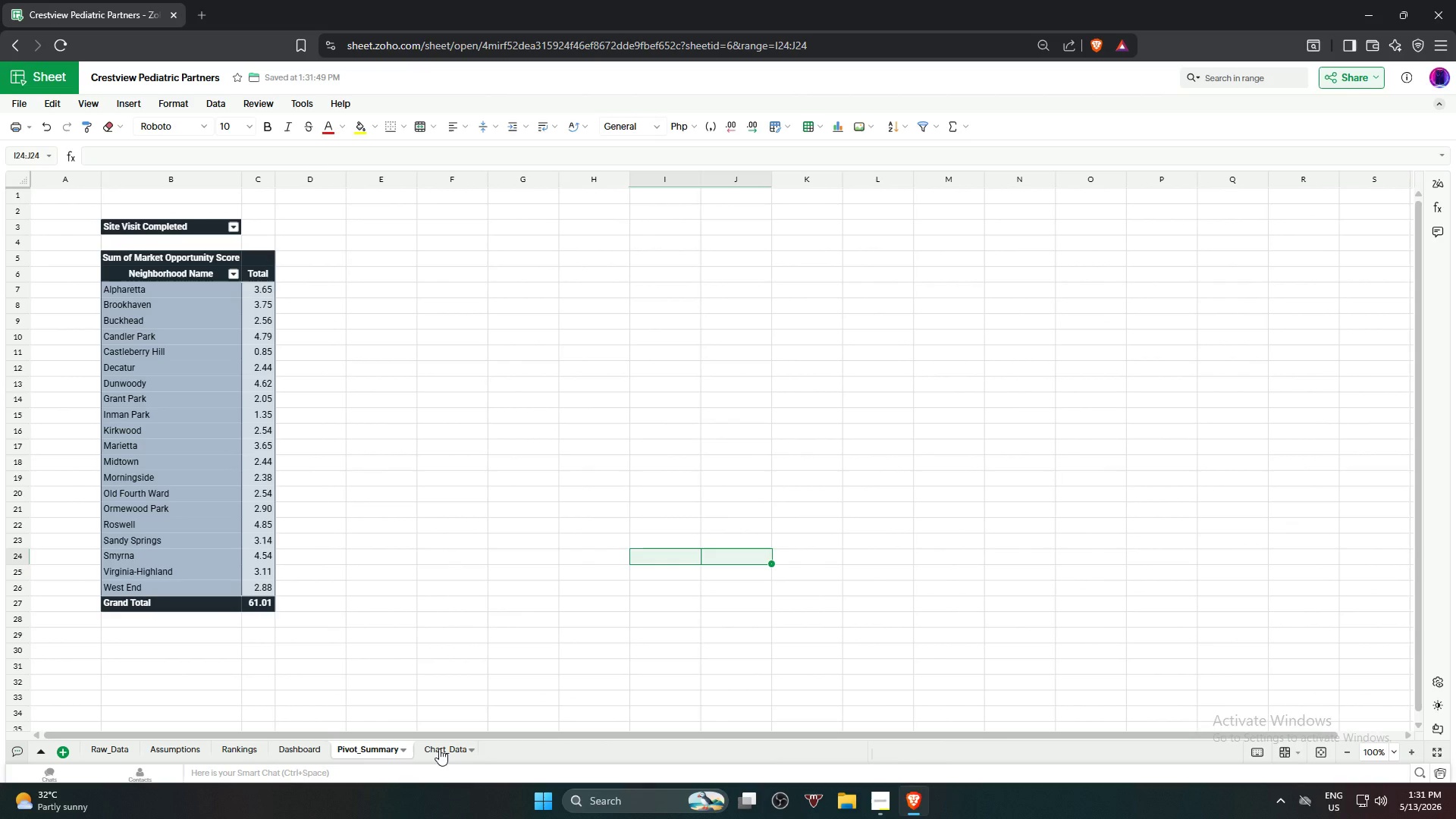 
left_click([439, 748])
 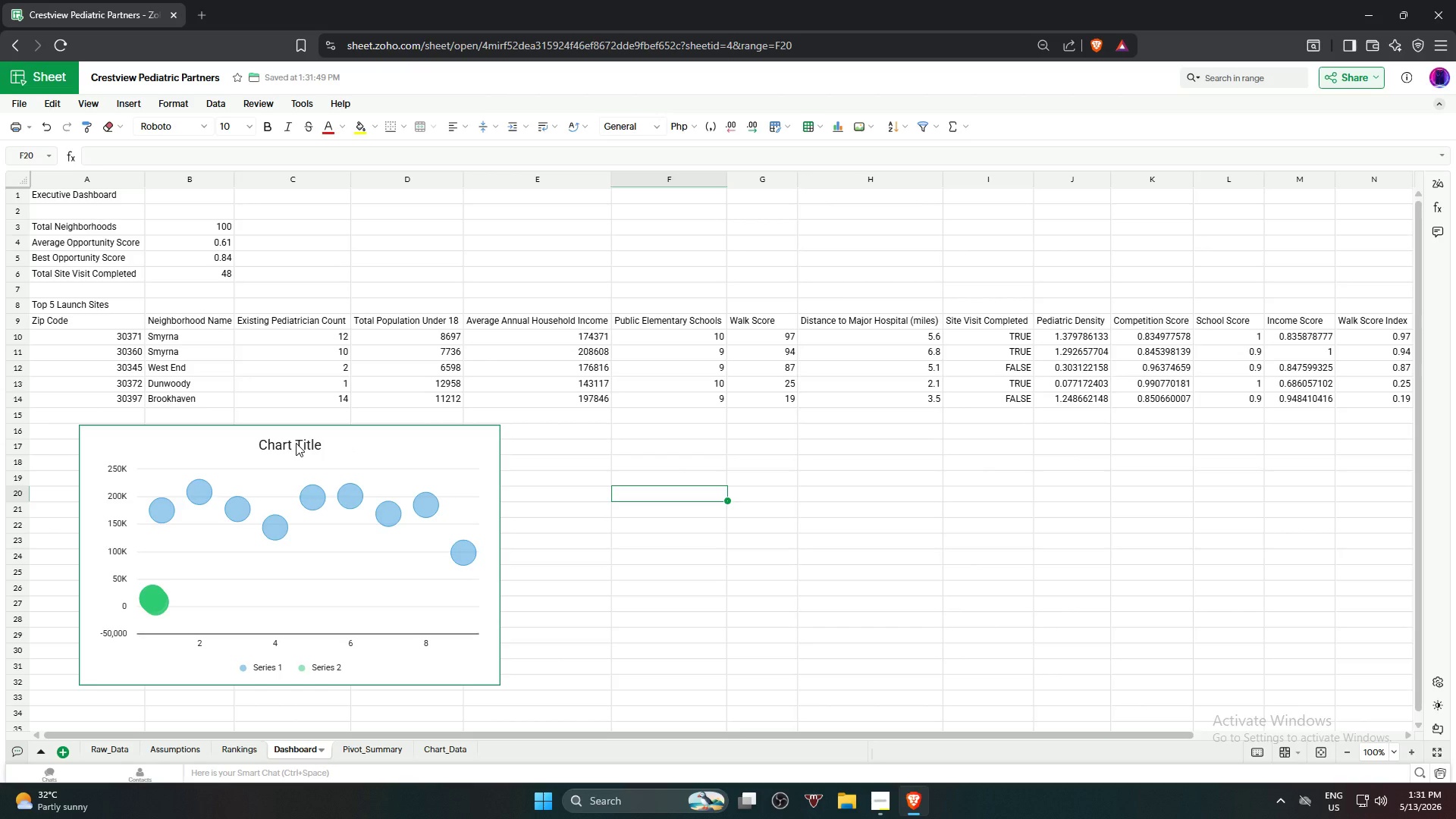 
wait(12.92)
 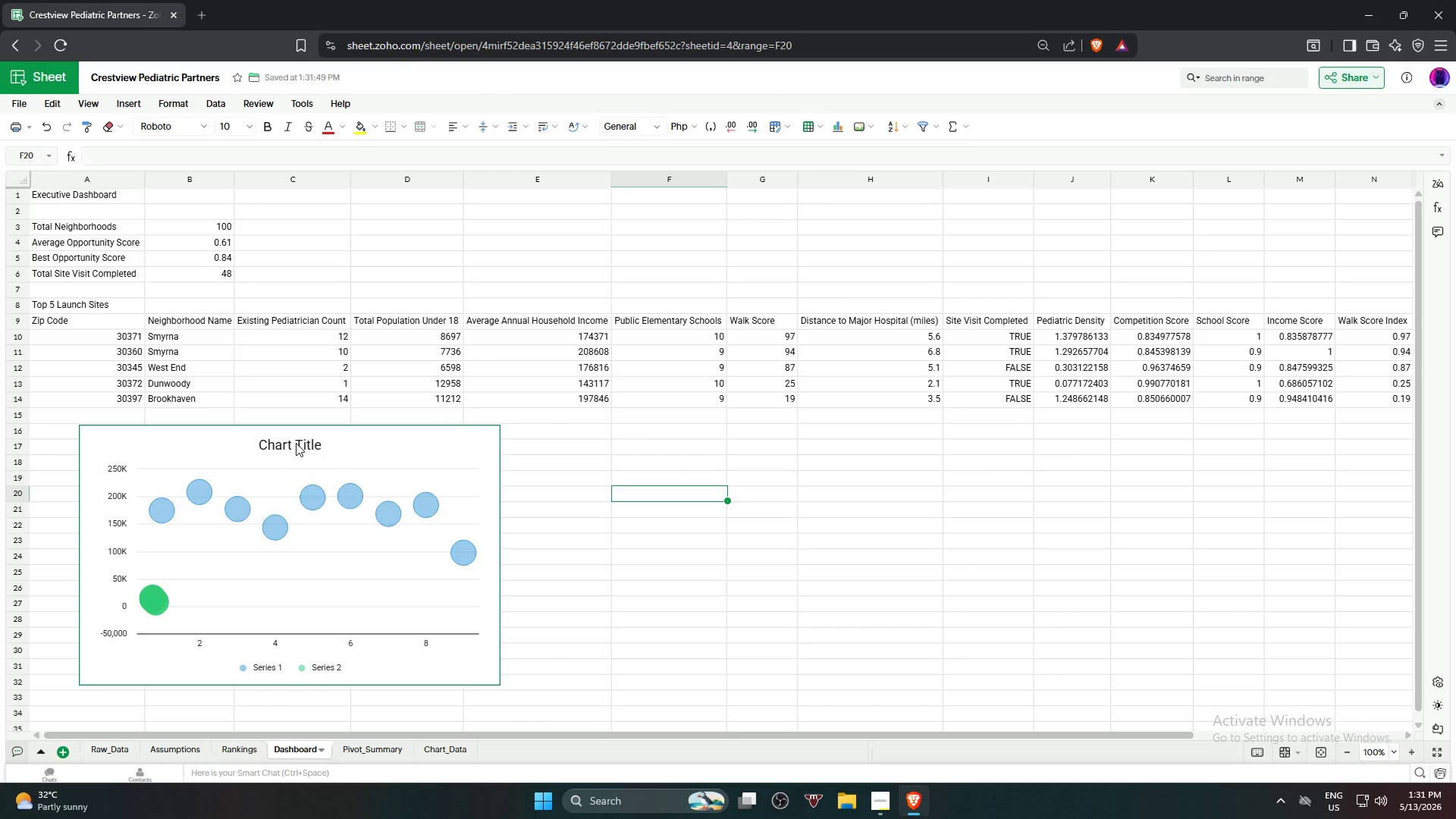 
double_click([296, 443])
 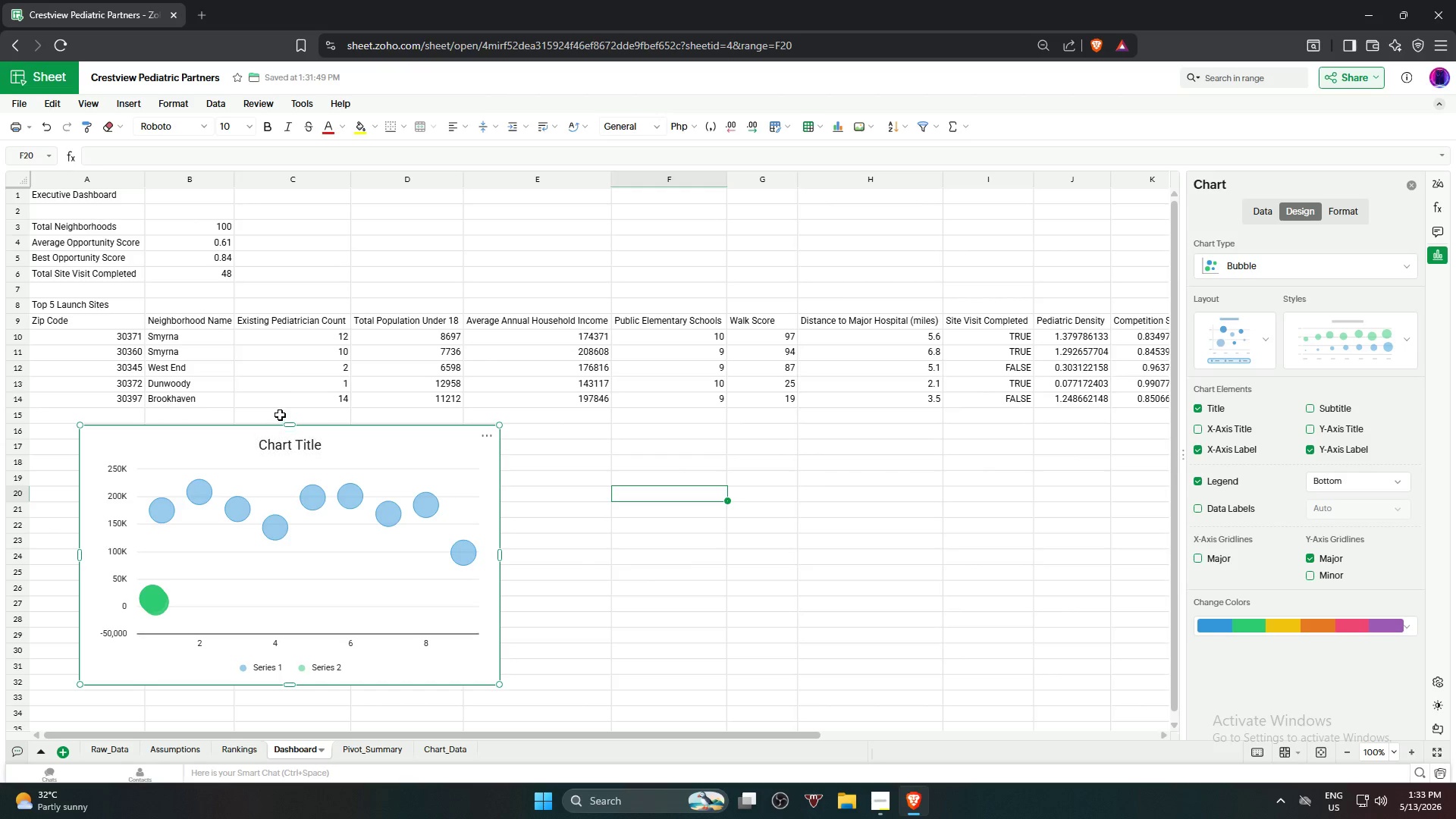 
wait(62.69)
 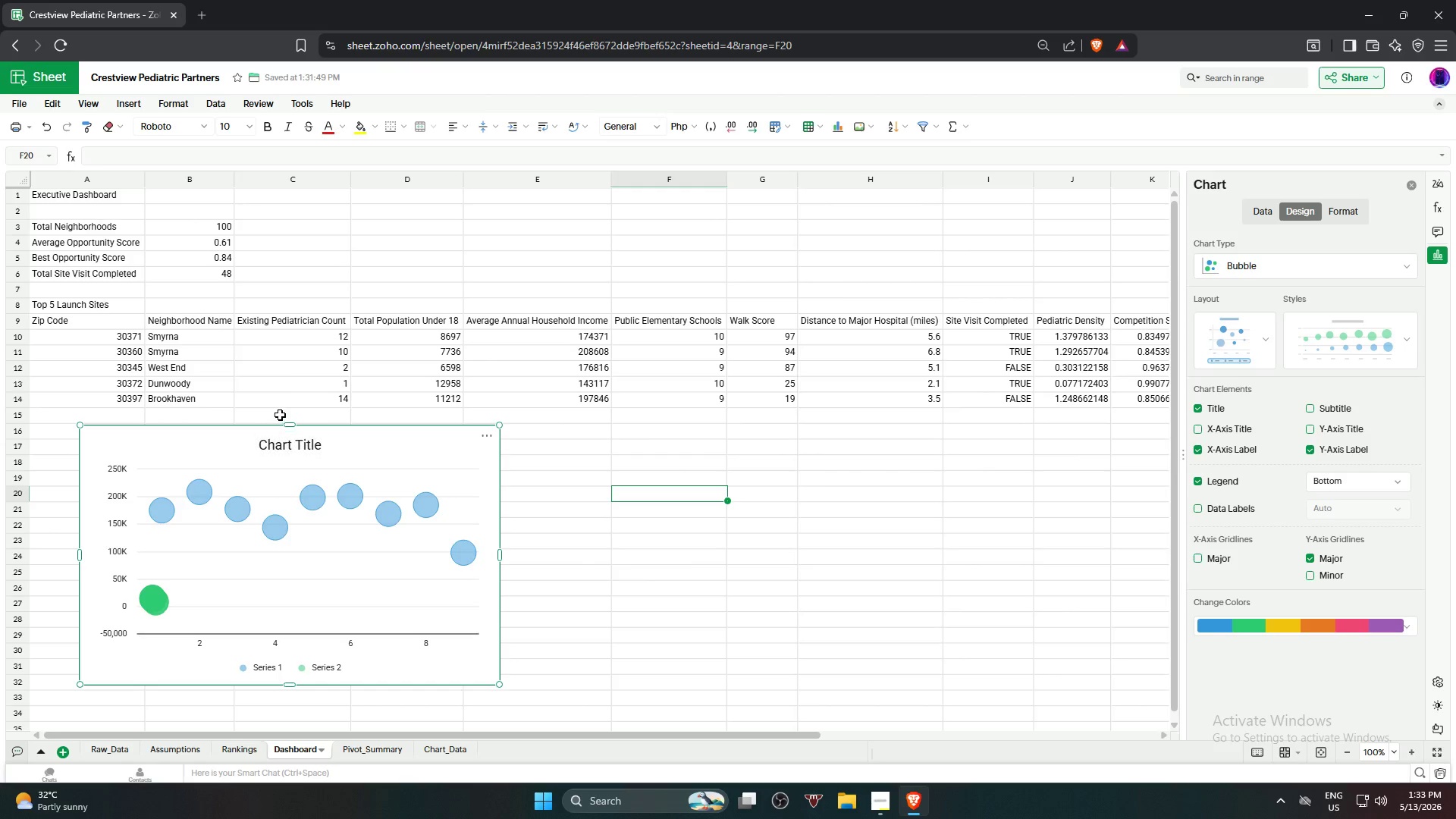 
left_click([881, 797])